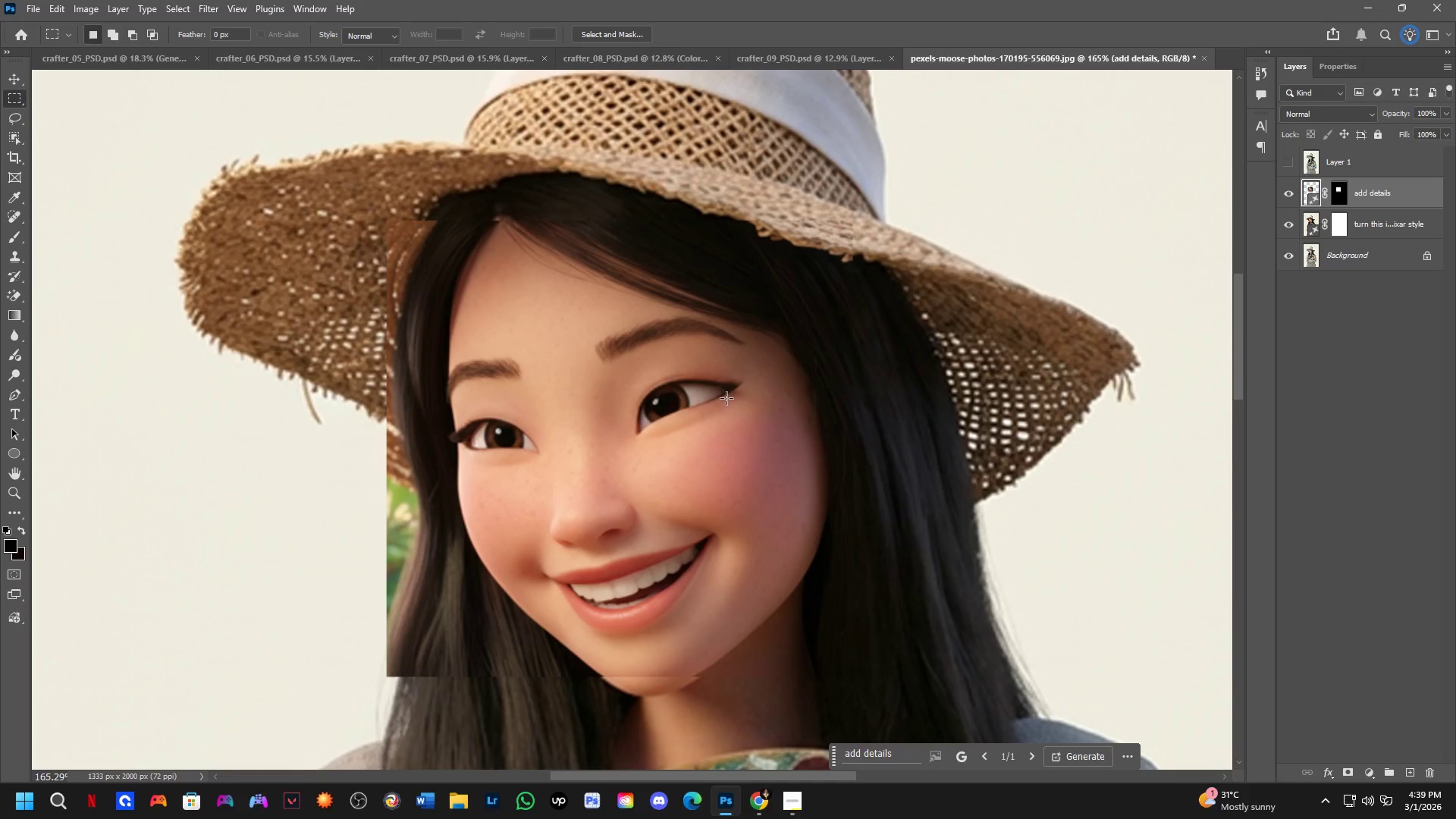 
hold_key(key=Space, duration=0.62)
 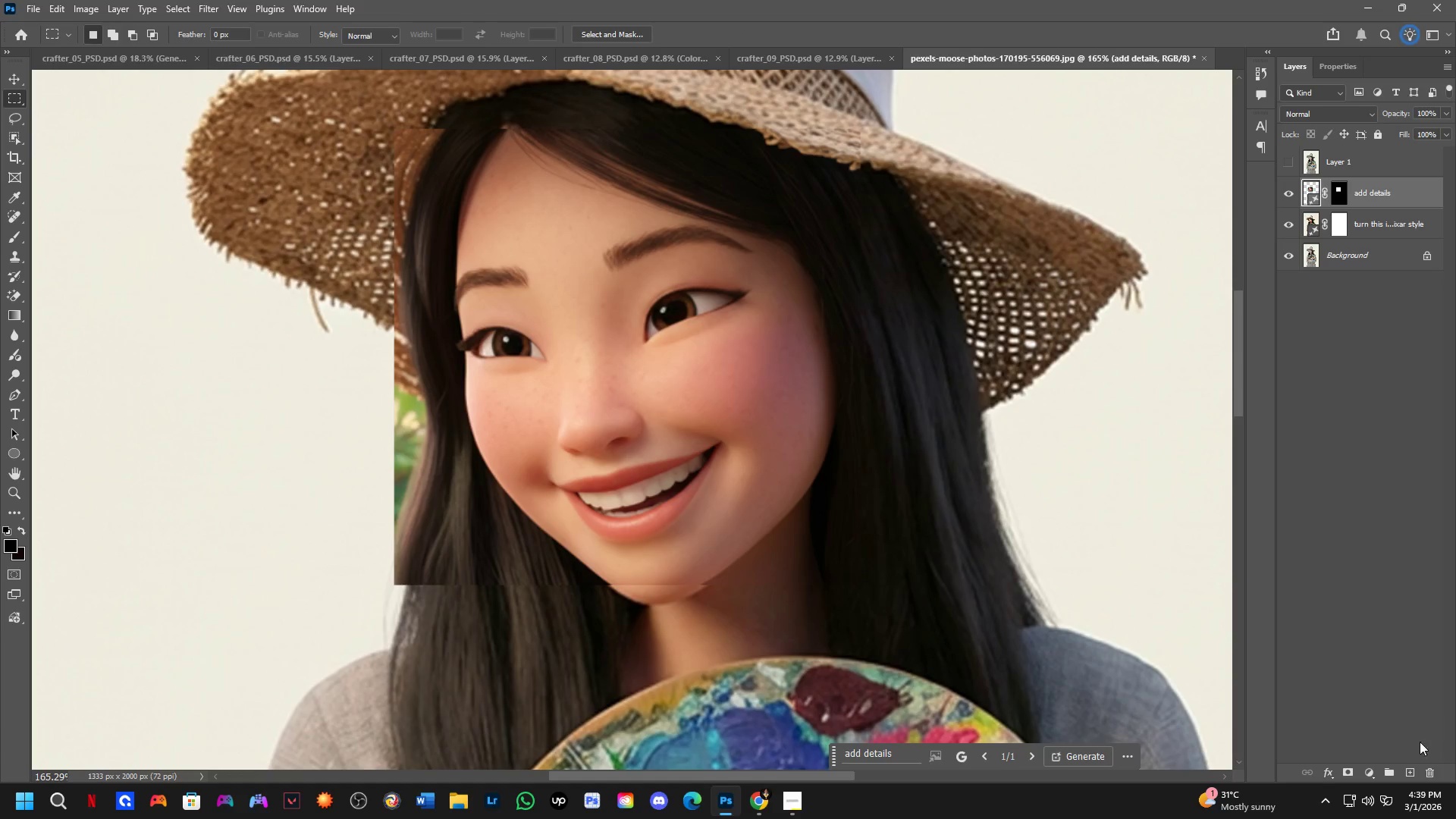 
left_click_drag(start_coordinate=[670, 404], to_coordinate=[677, 312])
 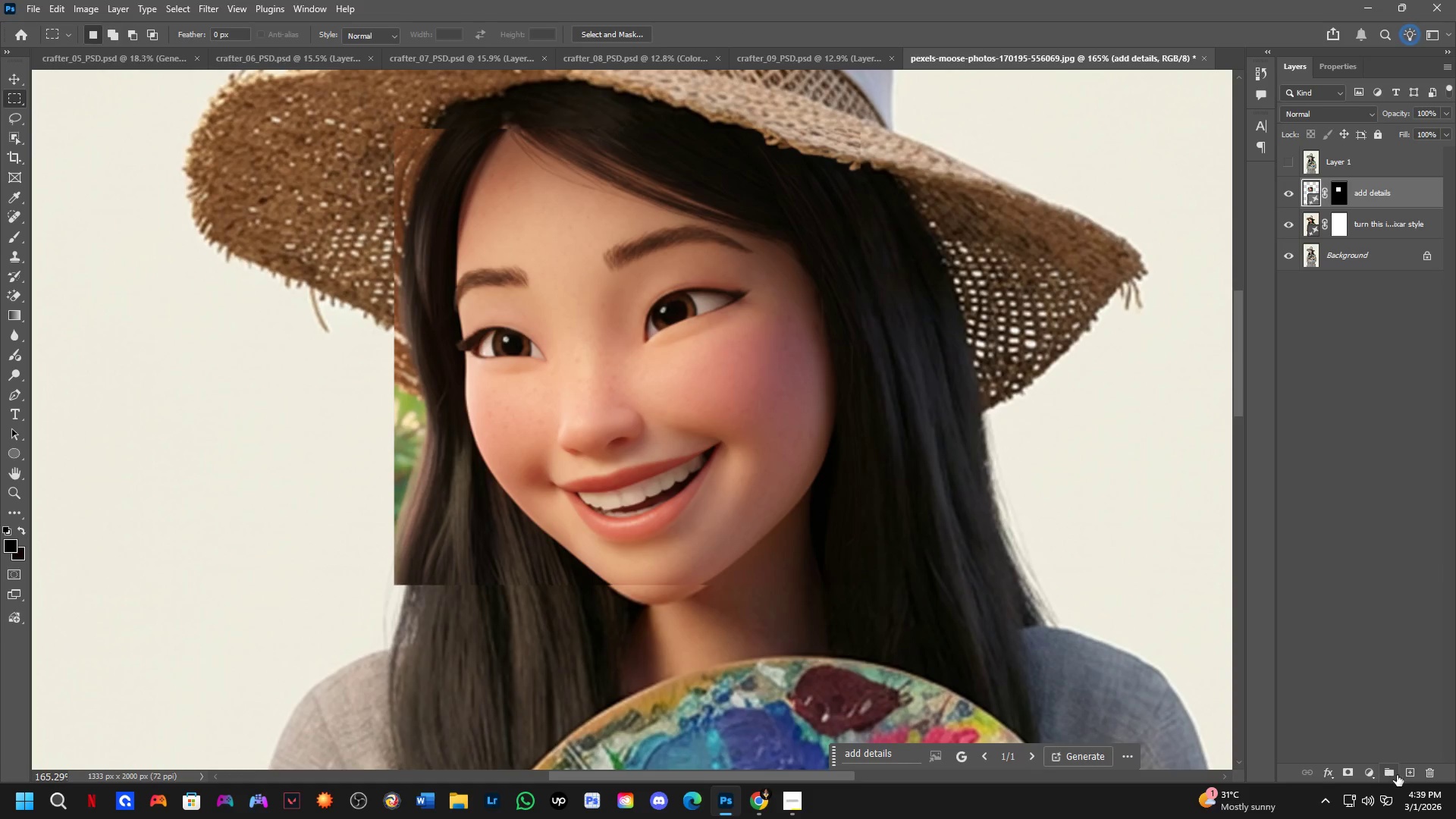 
left_click_drag(start_coordinate=[1411, 768], to_coordinate=[1410, 760])
 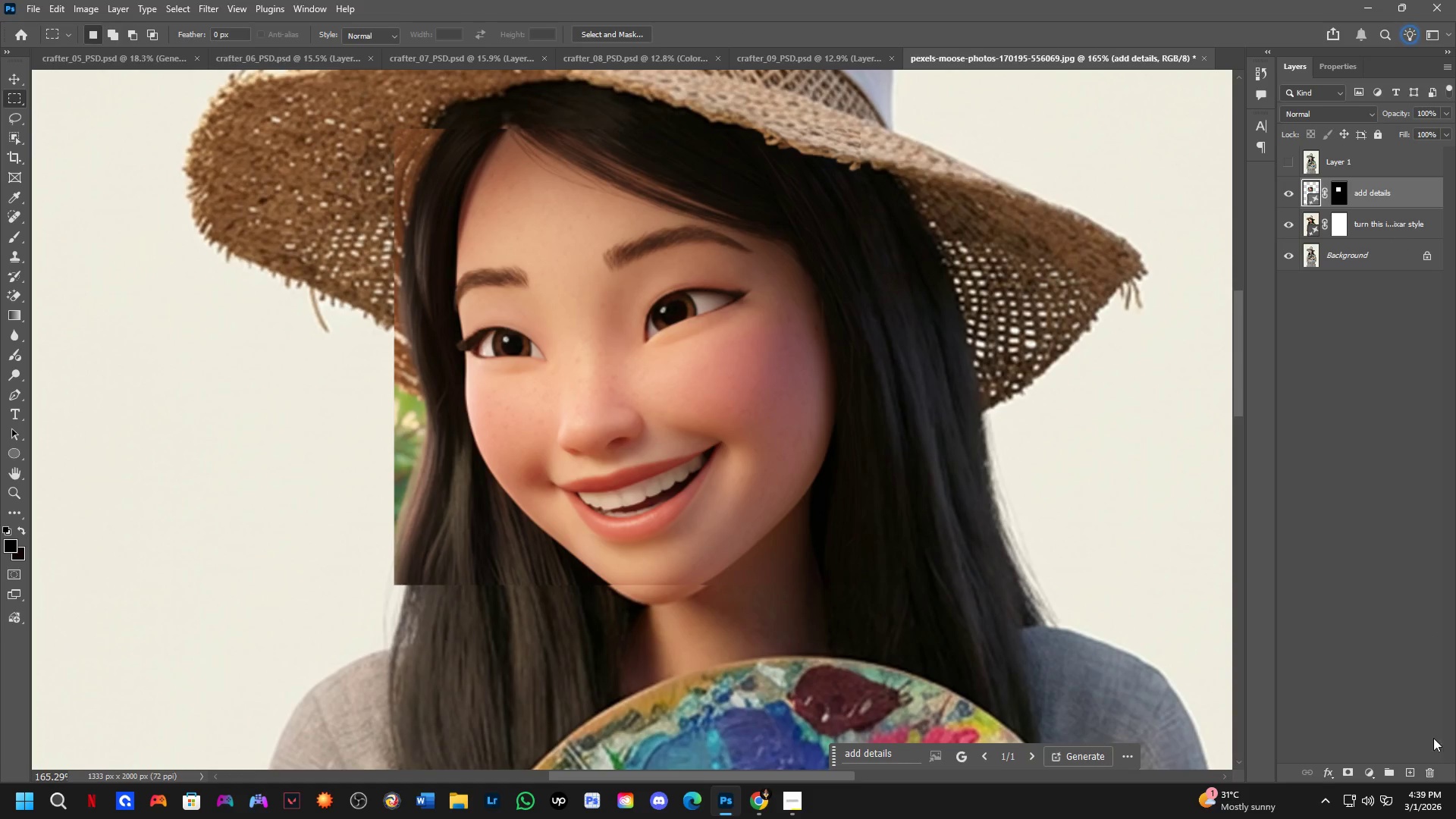 
left_click([1410, 766])
 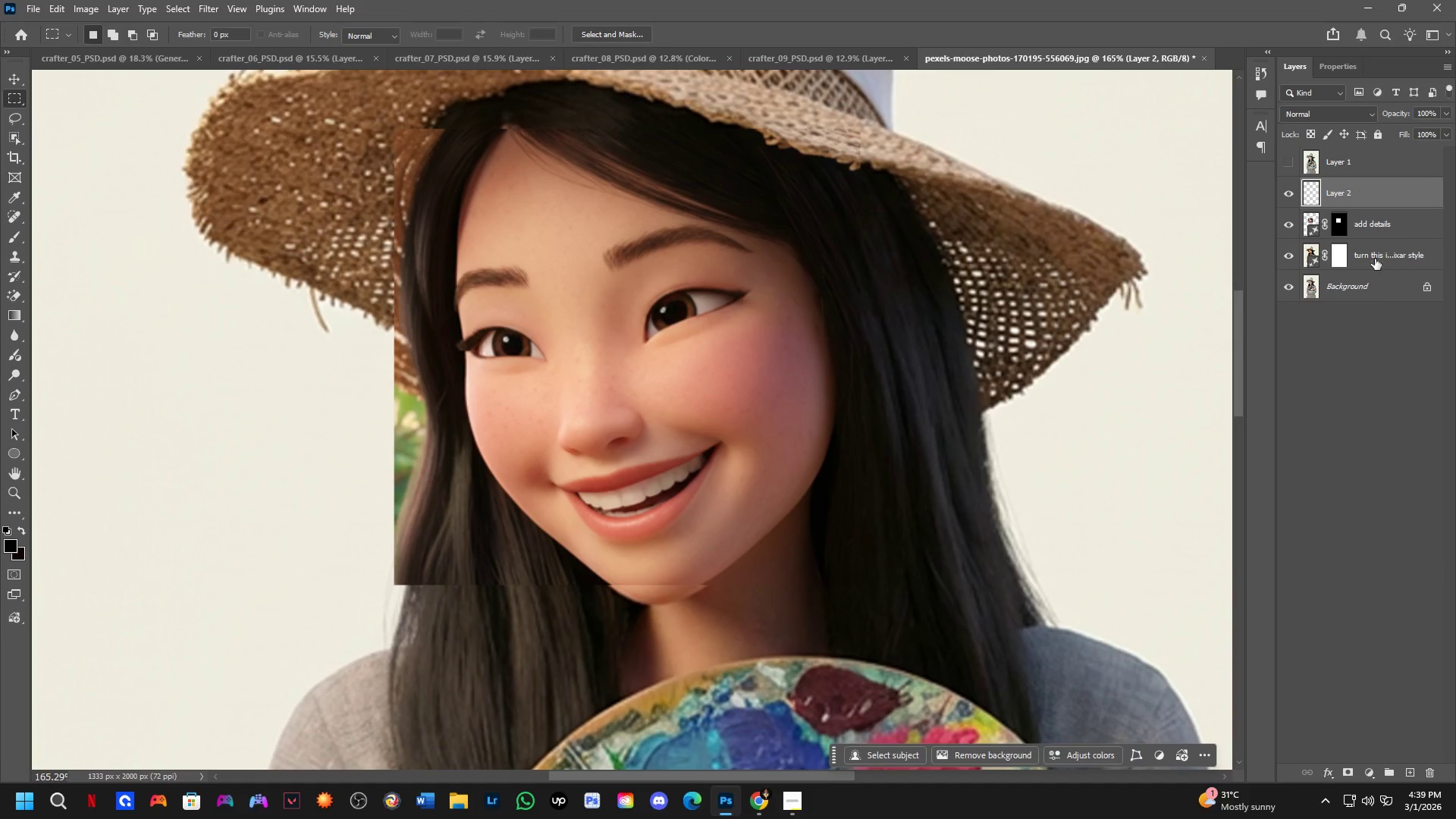 
left_click([1373, 231])
 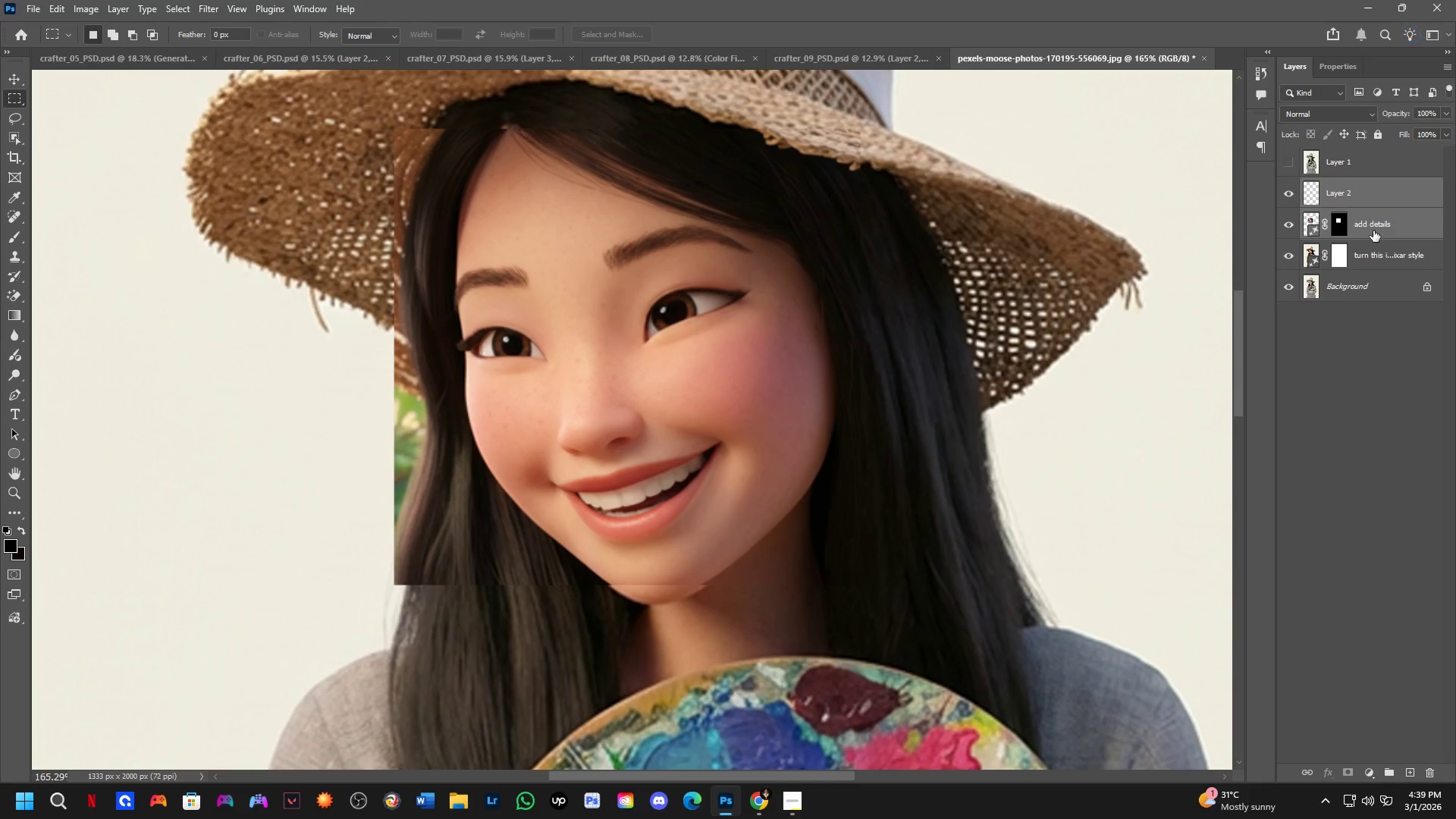 
key(Control+E)
 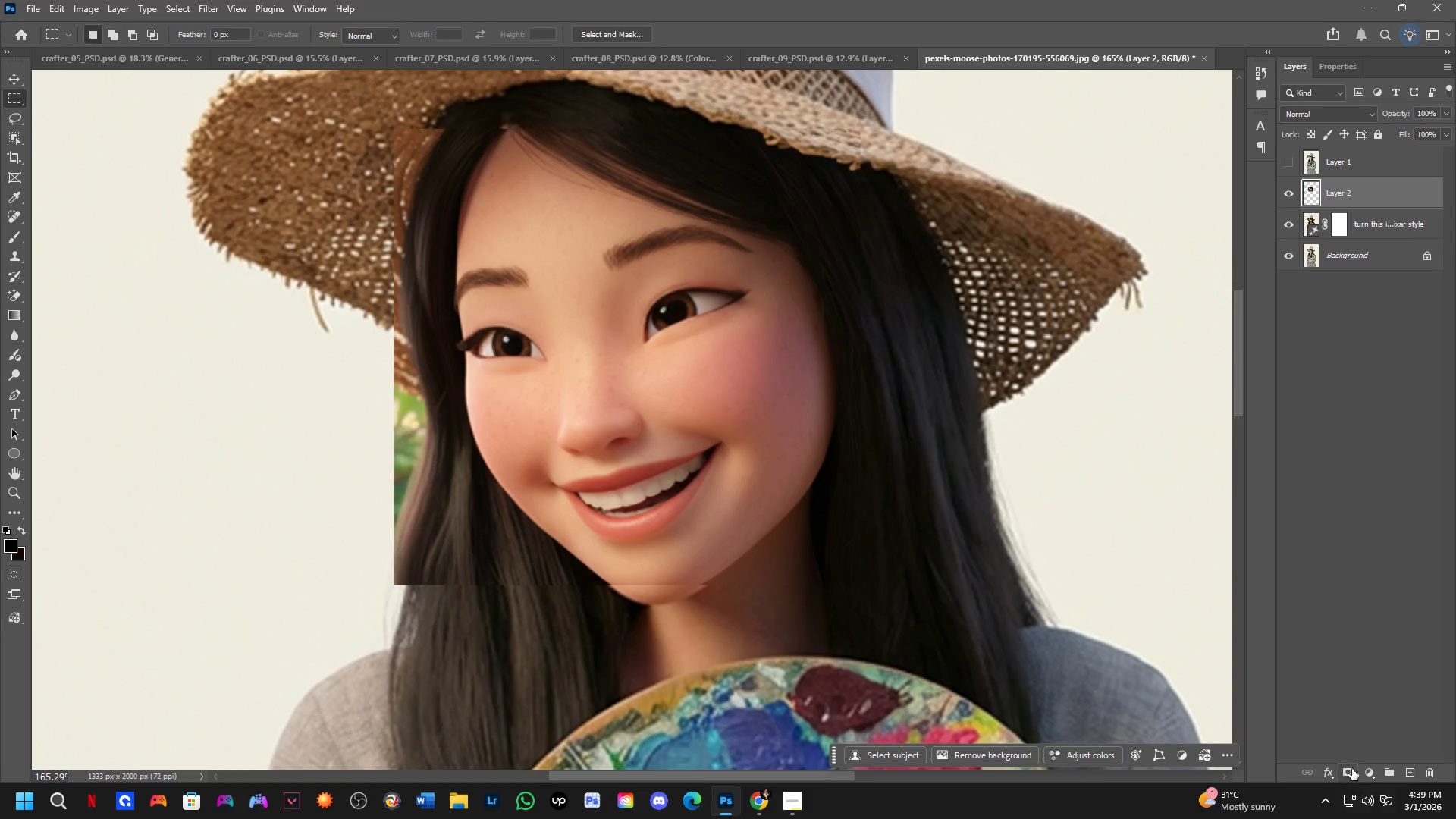 
left_click([1350, 769])
 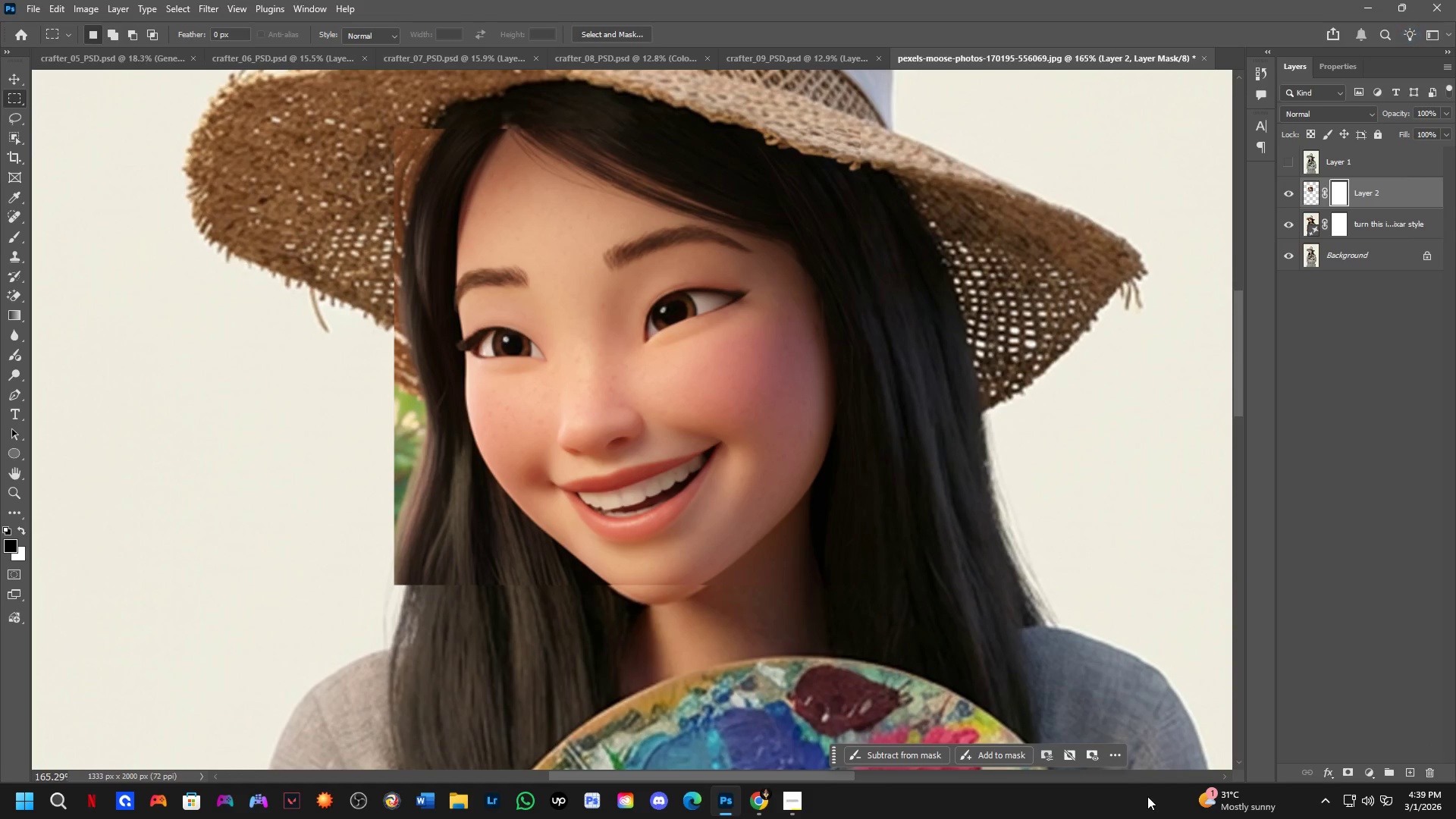 
key(Control+I)
 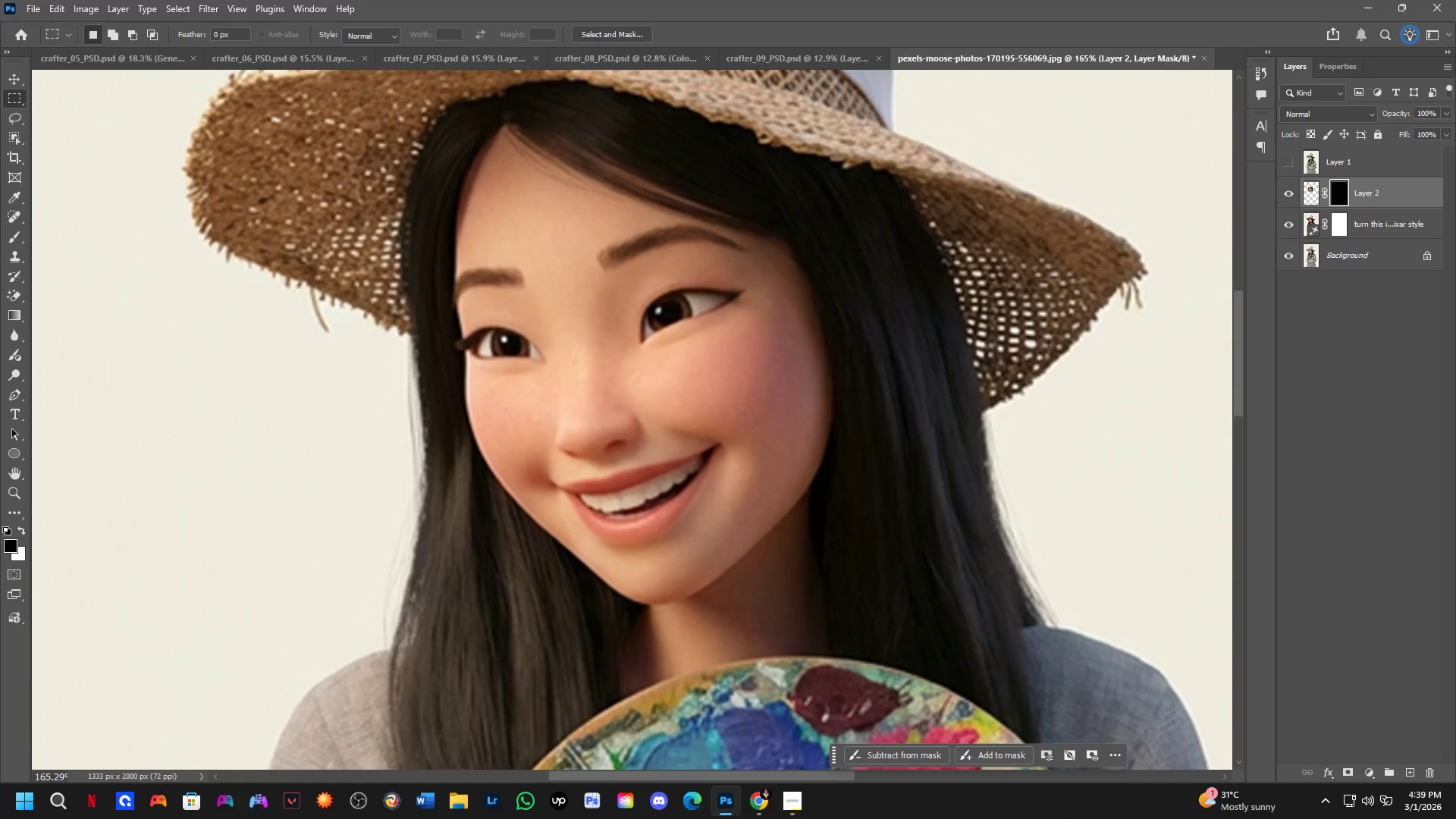 
key(Control+Z)
 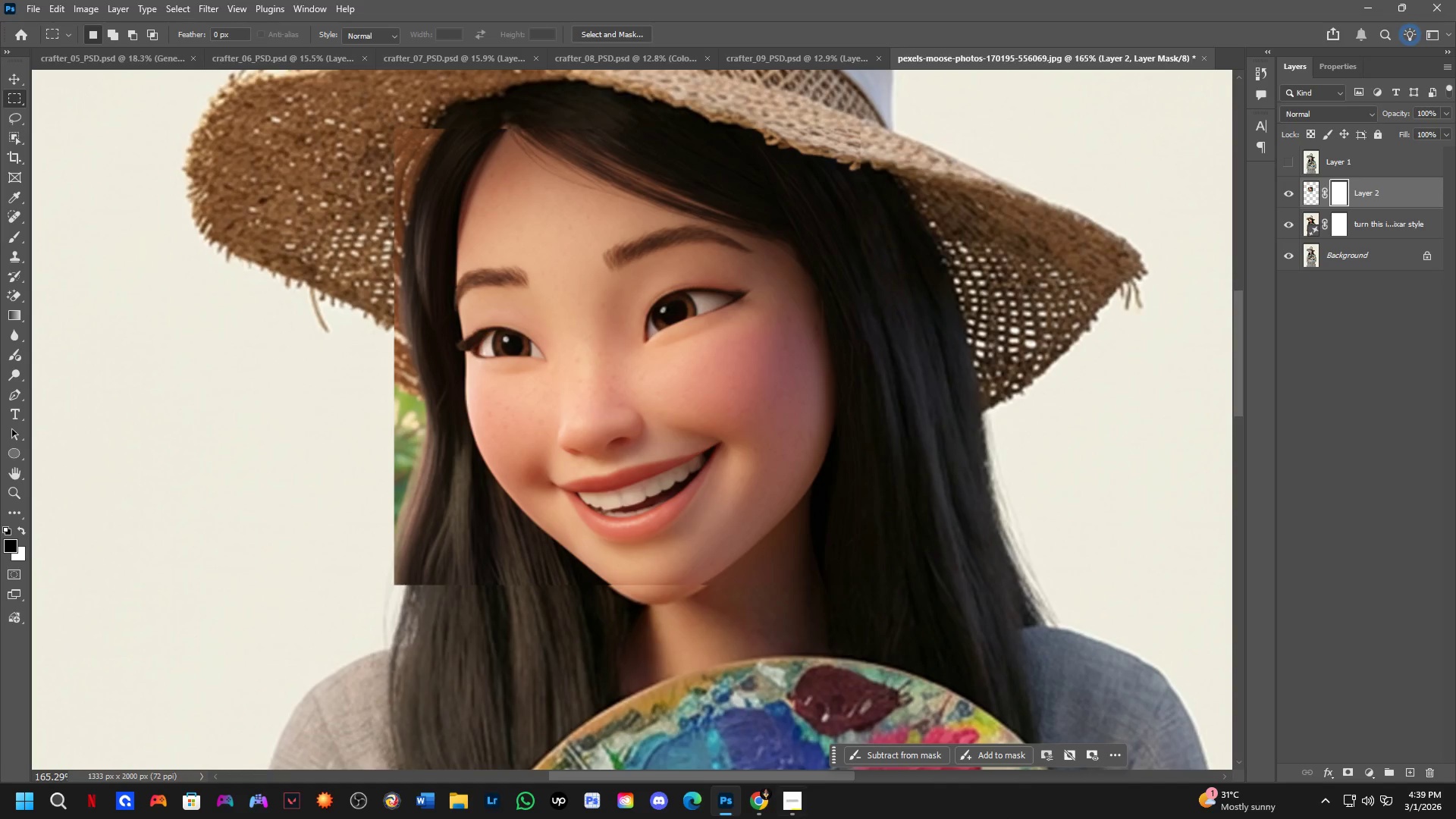 
key(B)
 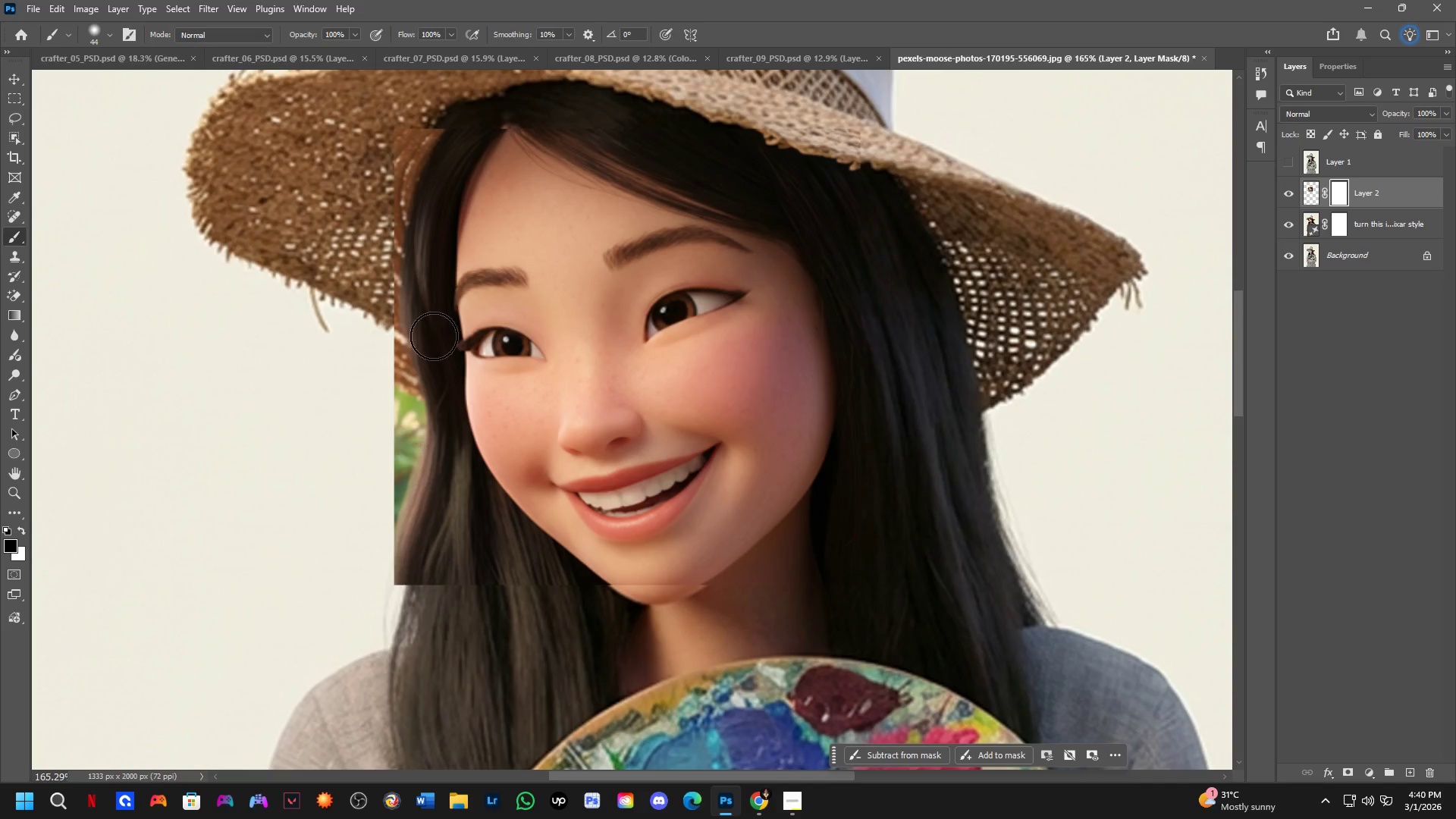 
hold_key(key=AltLeft, duration=0.34)
 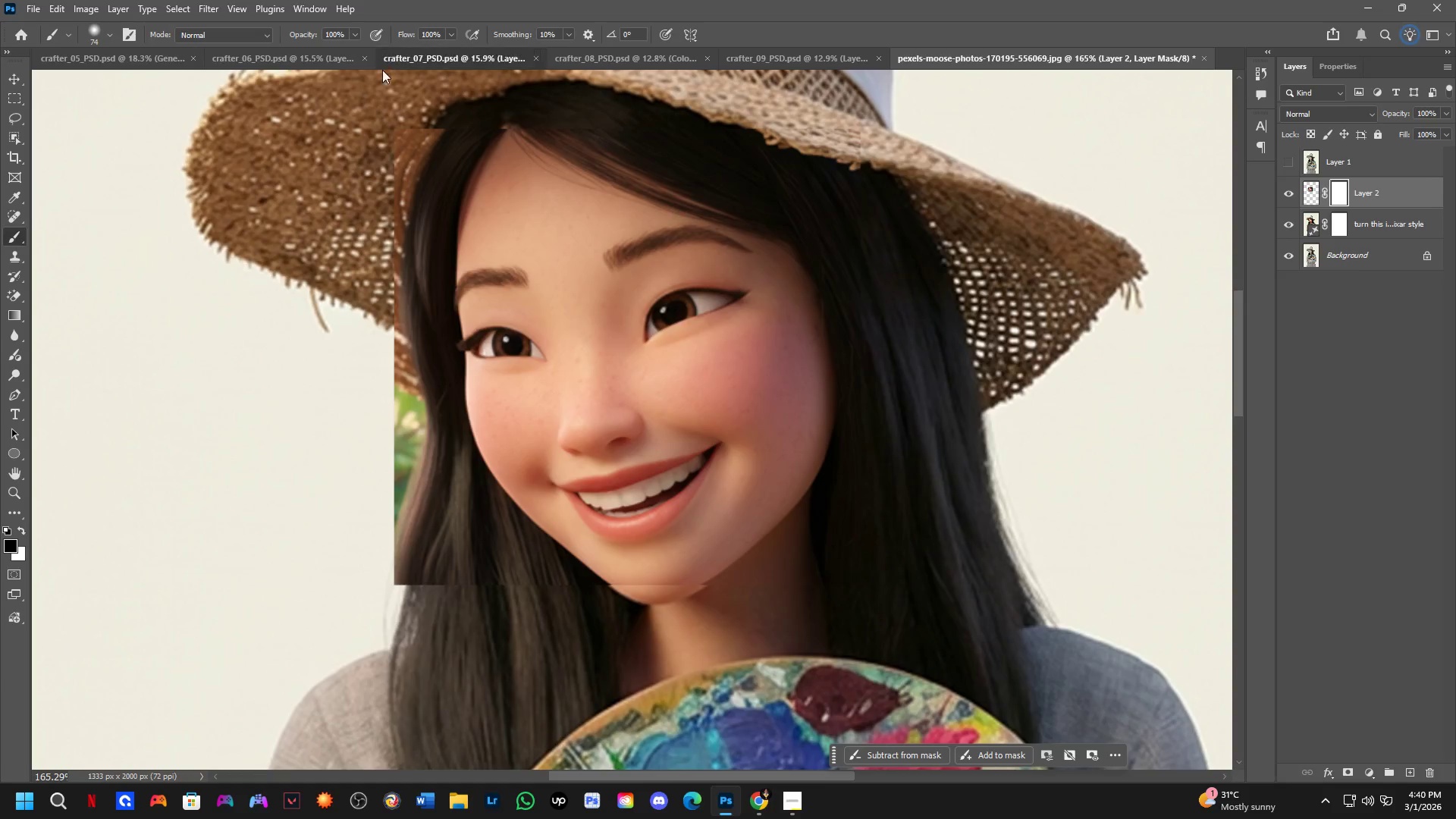 
left_click_drag(start_coordinate=[383, 61], to_coordinate=[950, 65])
 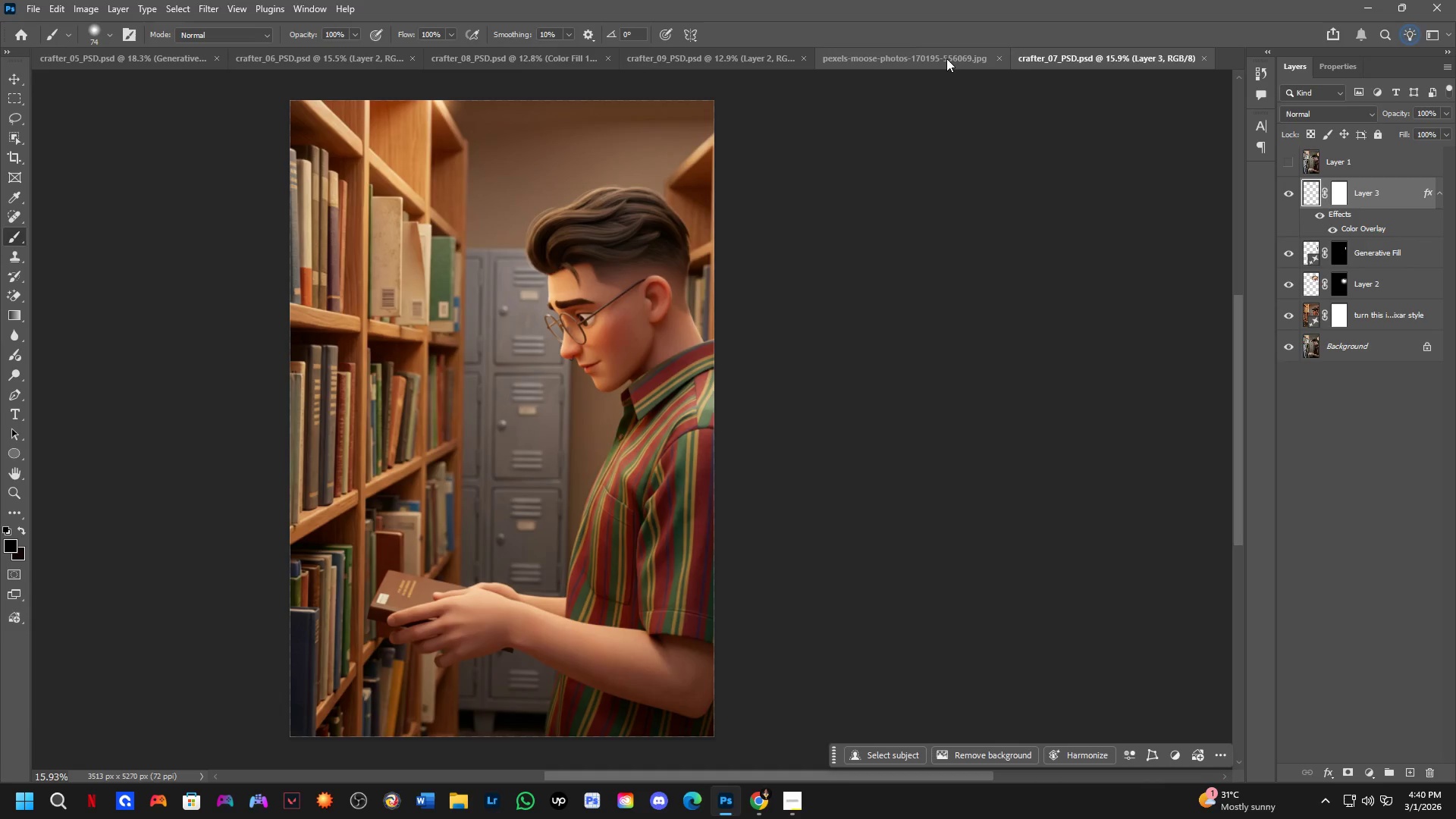 
left_click([946, 58])
 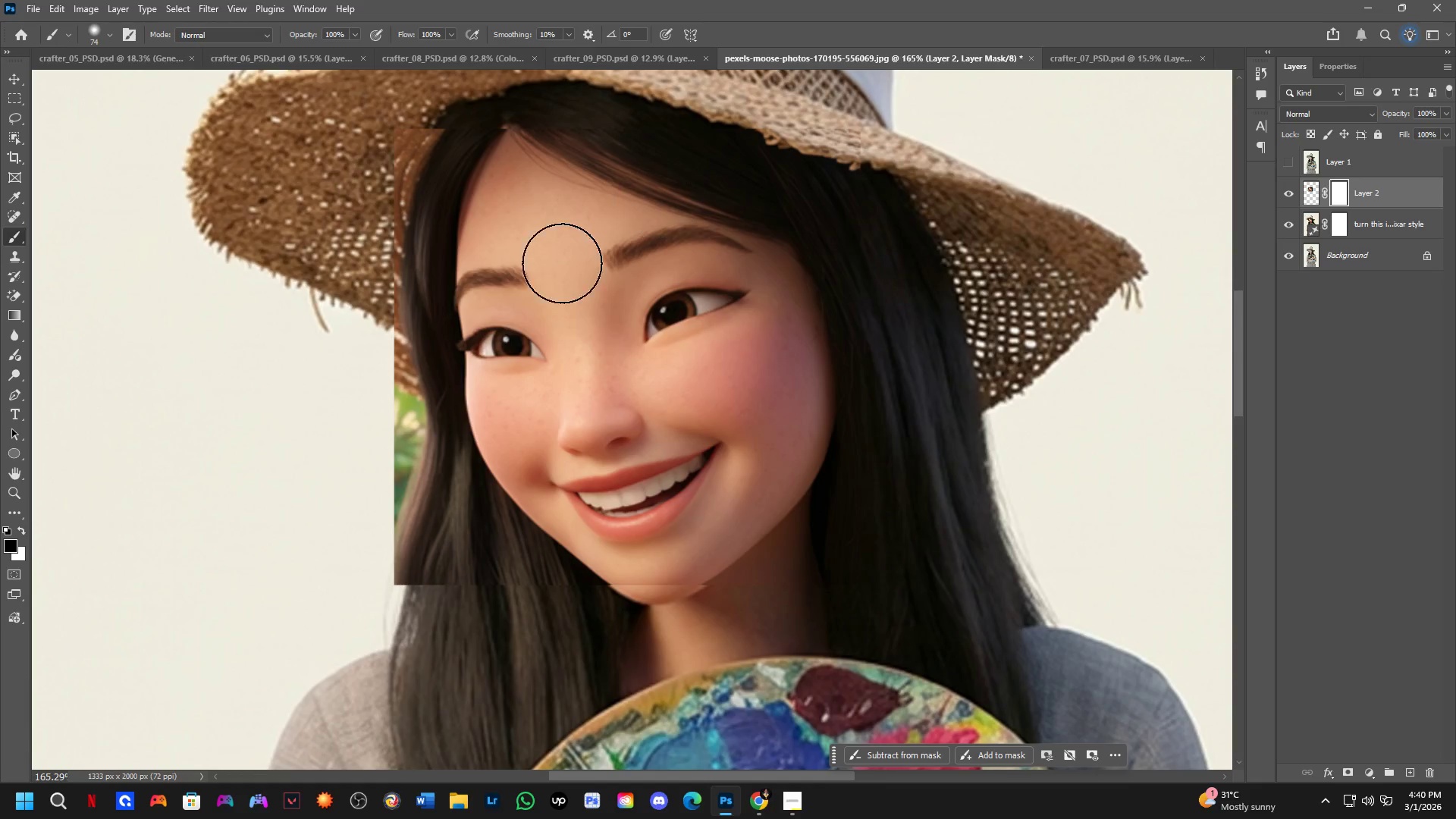 
hold_key(key=Space, duration=0.47)
 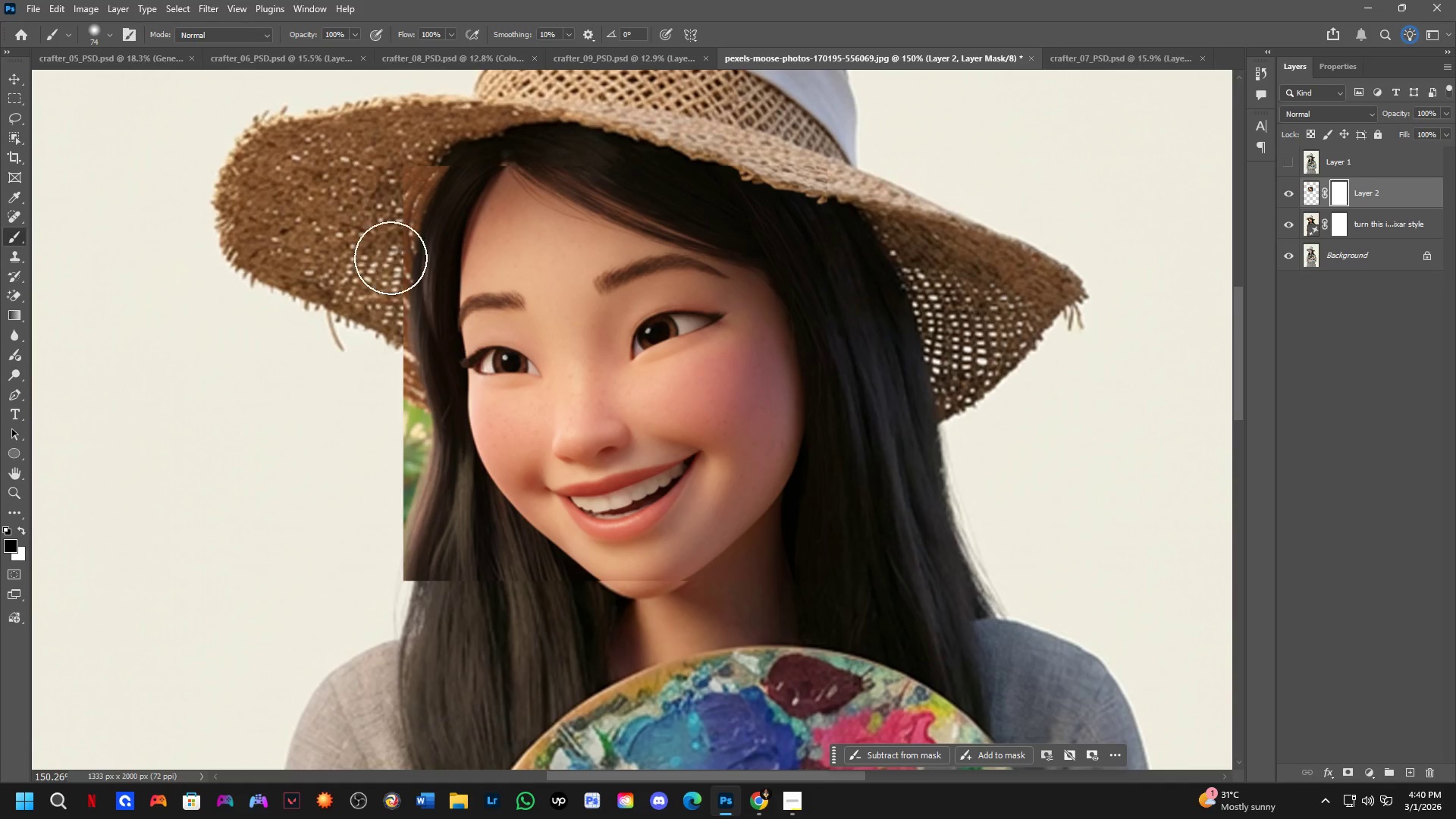 
left_click_drag(start_coordinate=[480, 300], to_coordinate=[480, 322])
 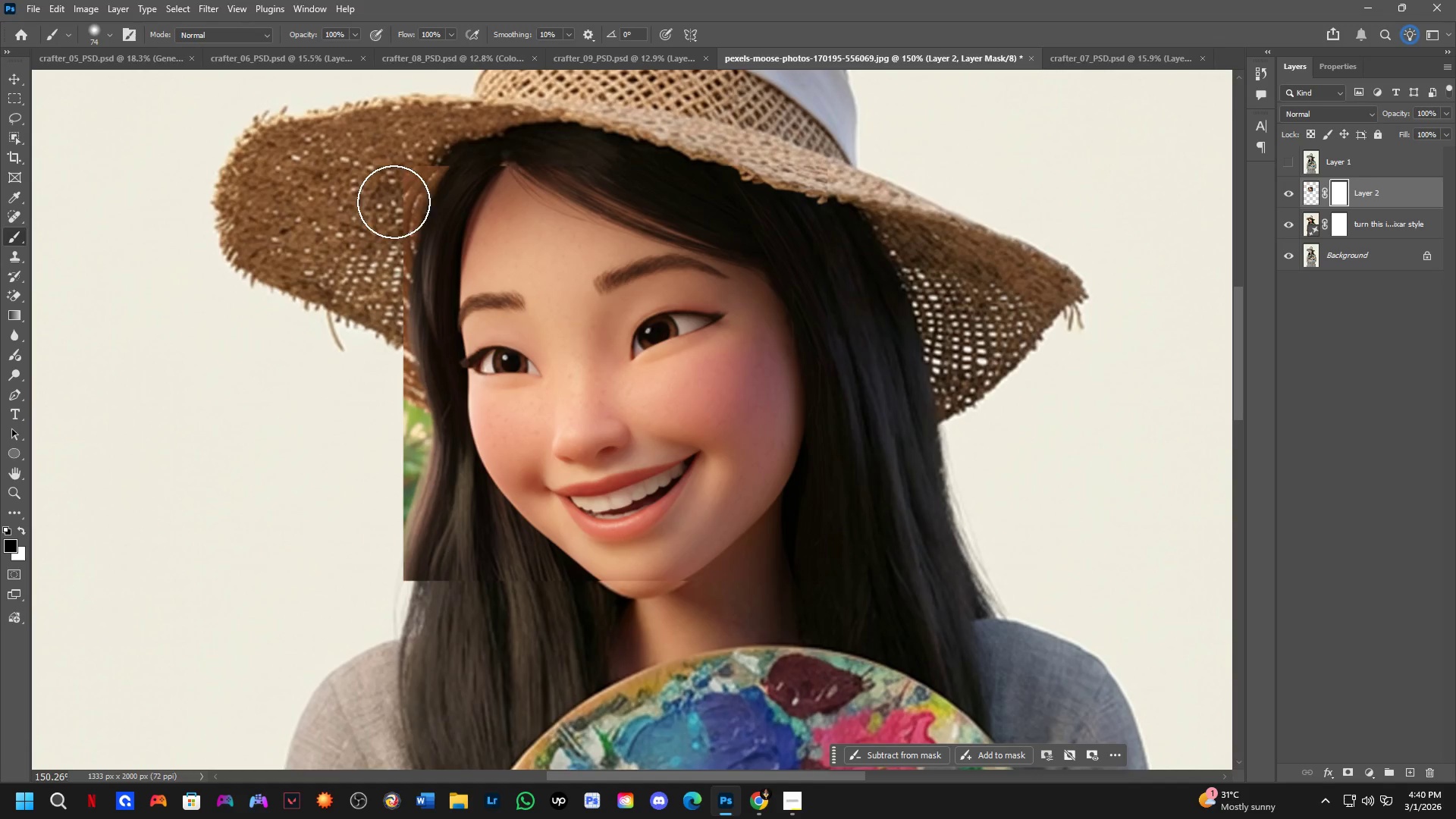 
scroll: coordinate [496, 297], scroll_direction: down, amount: 1.0
 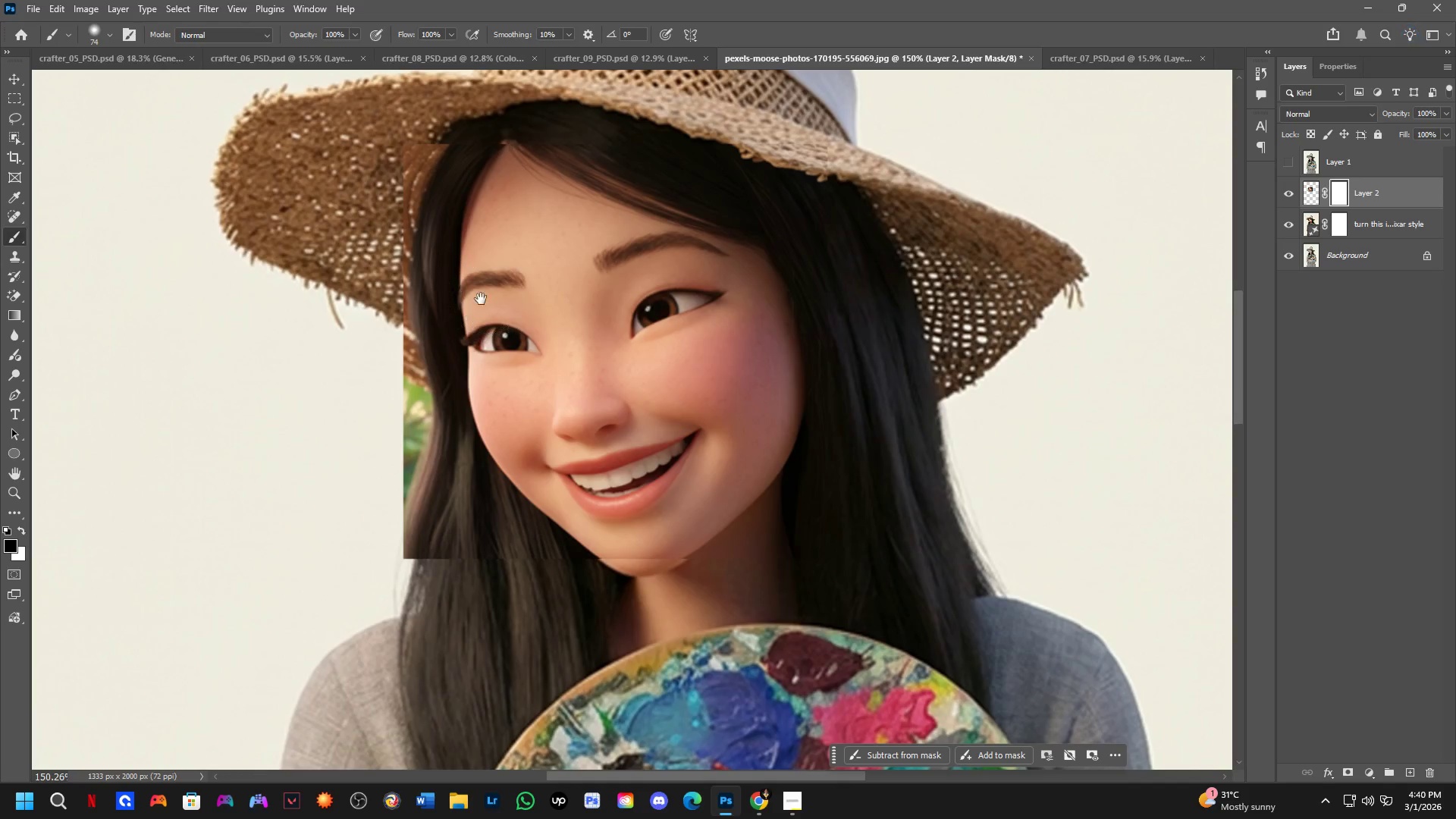 
left_click_drag(start_coordinate=[433, 152], to_coordinate=[359, 600])
 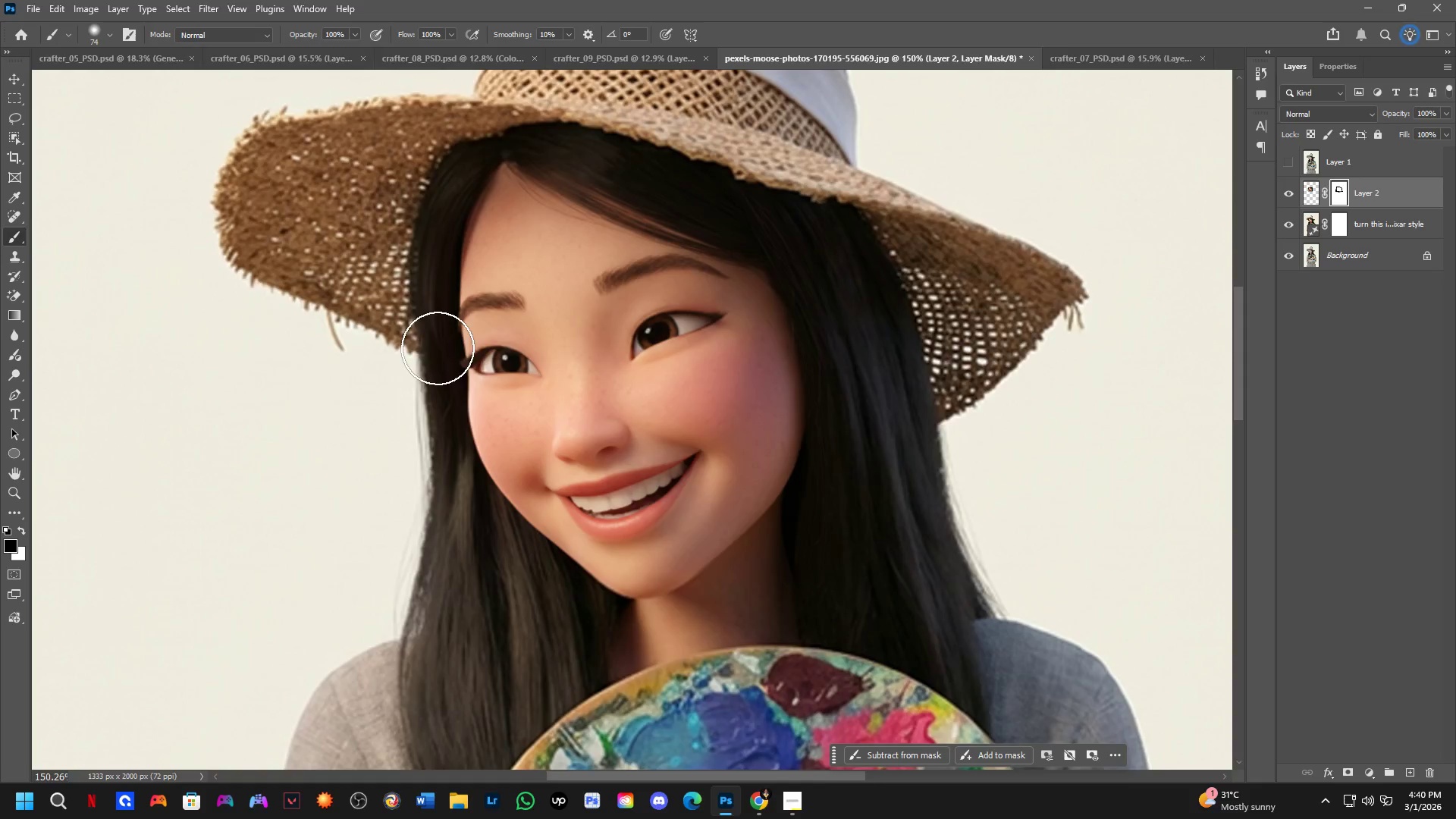 
hold_key(key=Space, duration=0.45)
 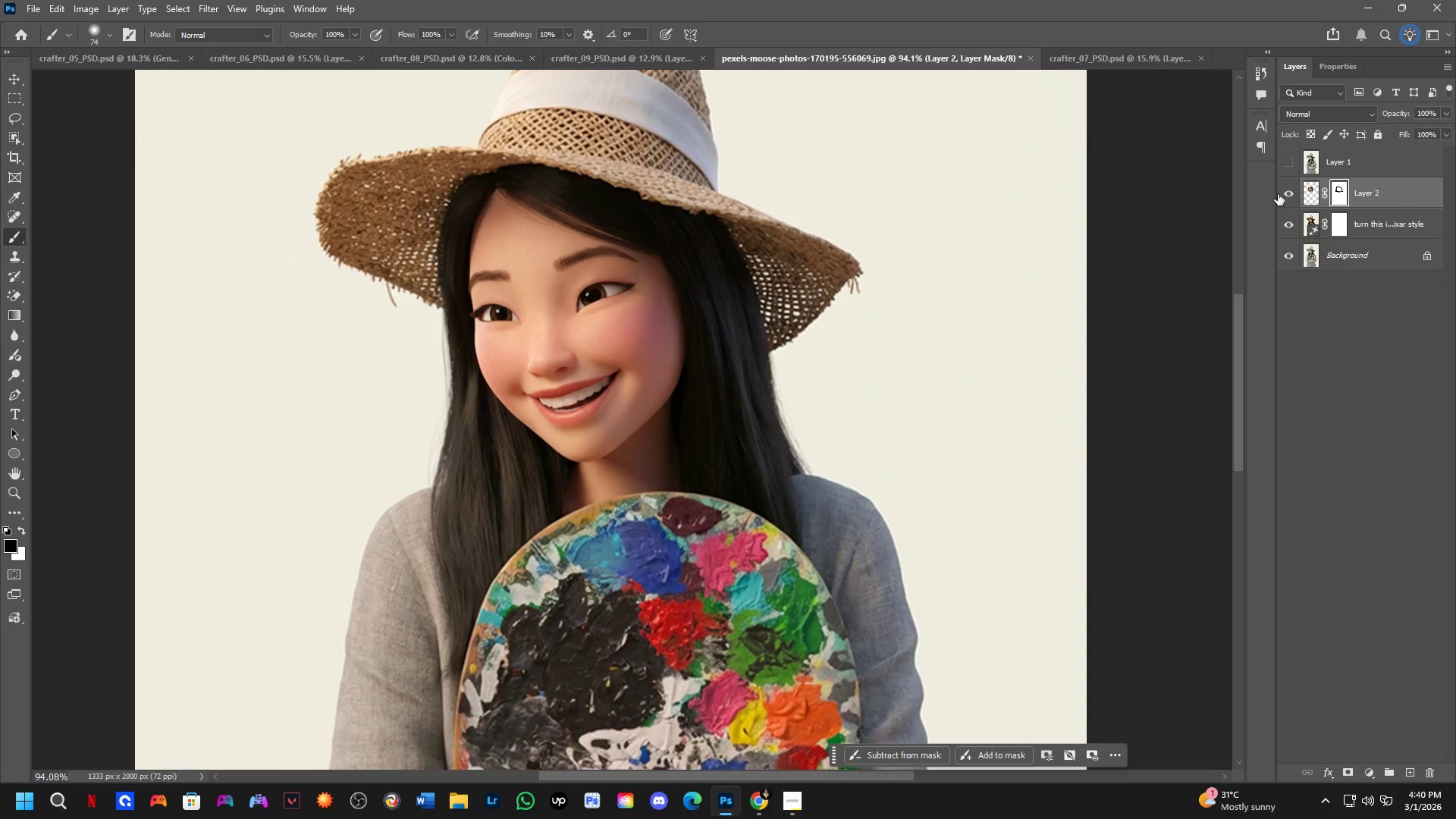 
left_click_drag(start_coordinate=[511, 397], to_coordinate=[526, 366])
 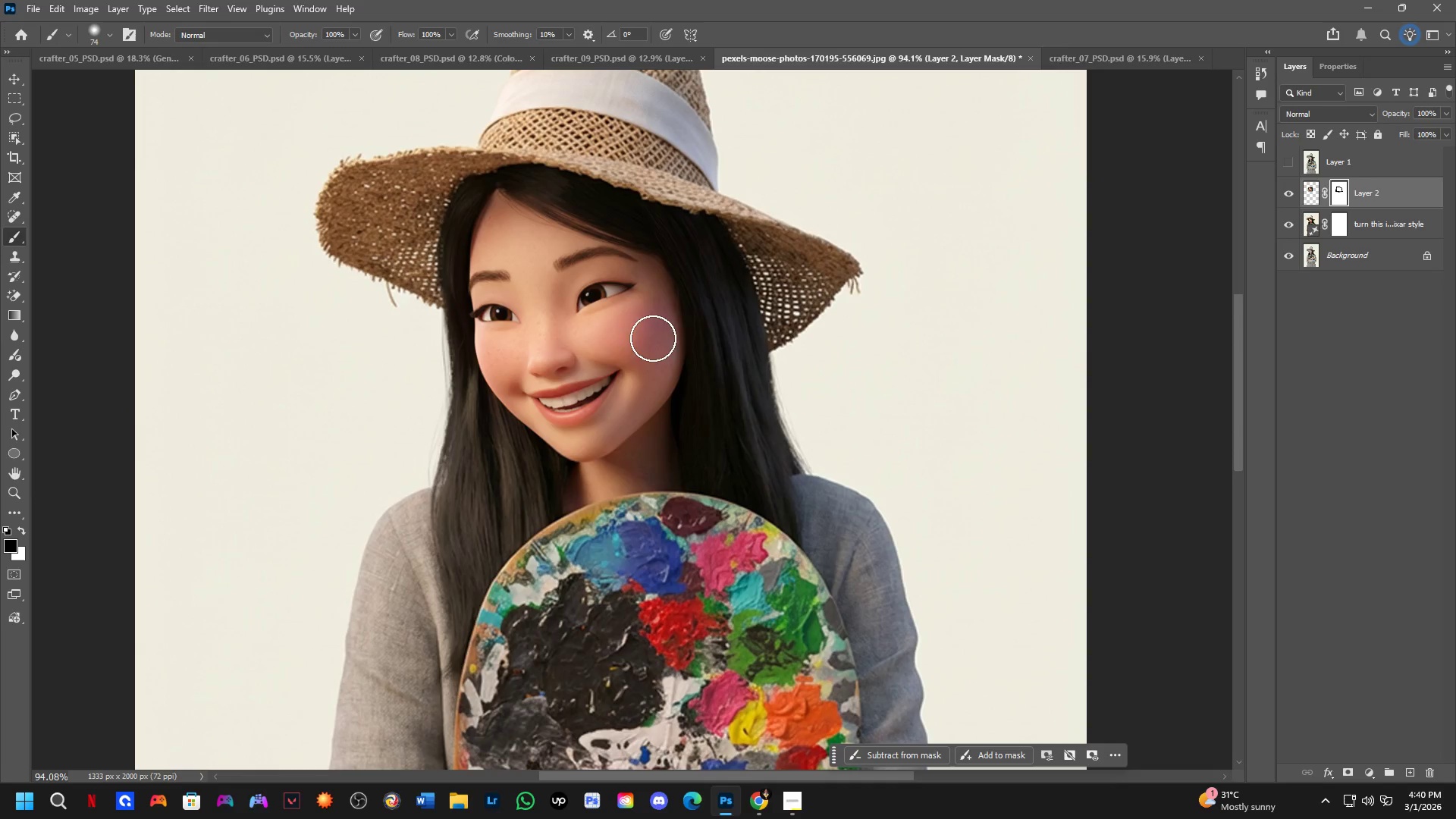 
scroll: coordinate [446, 318], scroll_direction: down, amount: 5.0
 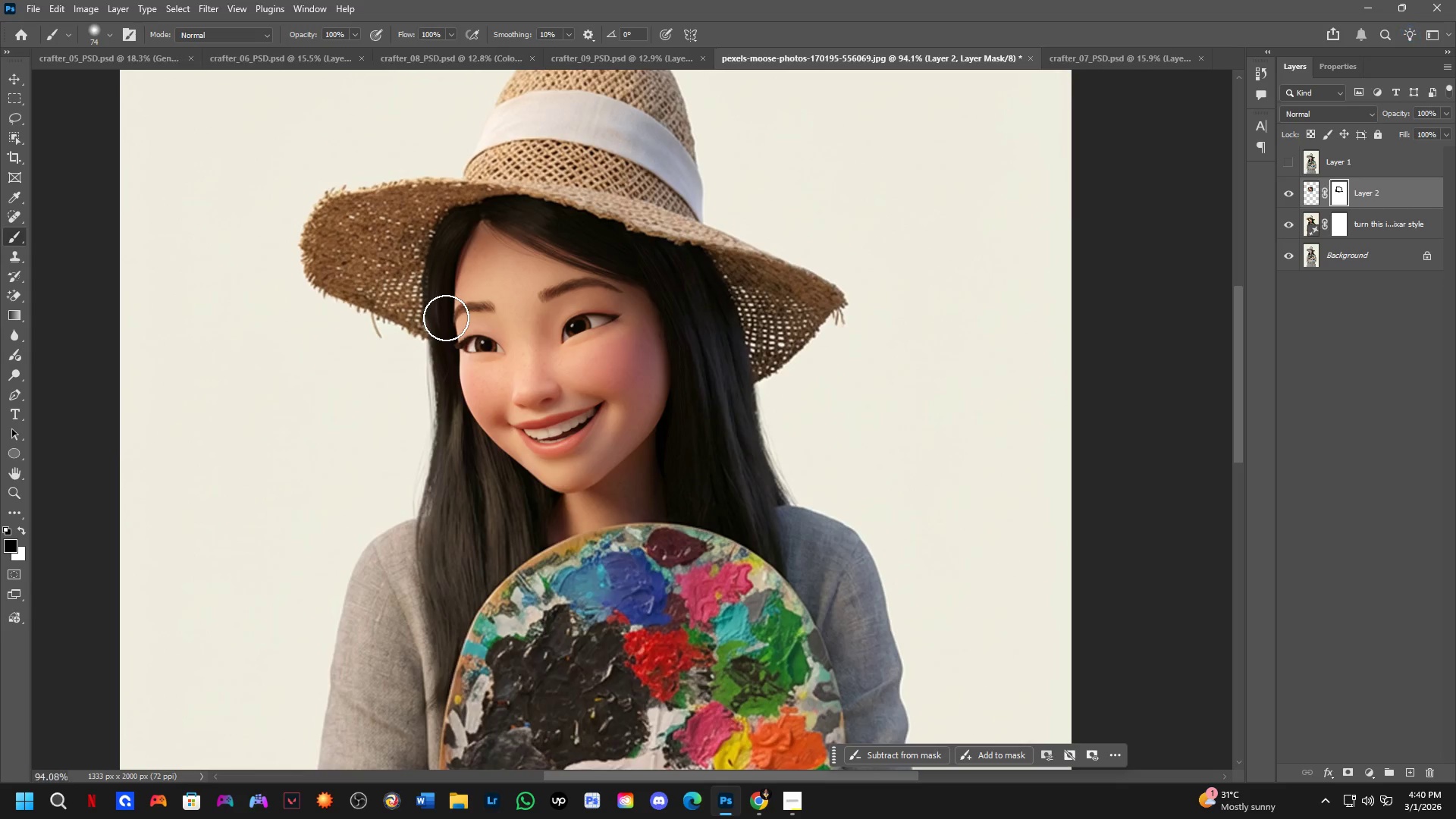 
key(Shift+ShiftLeft)
 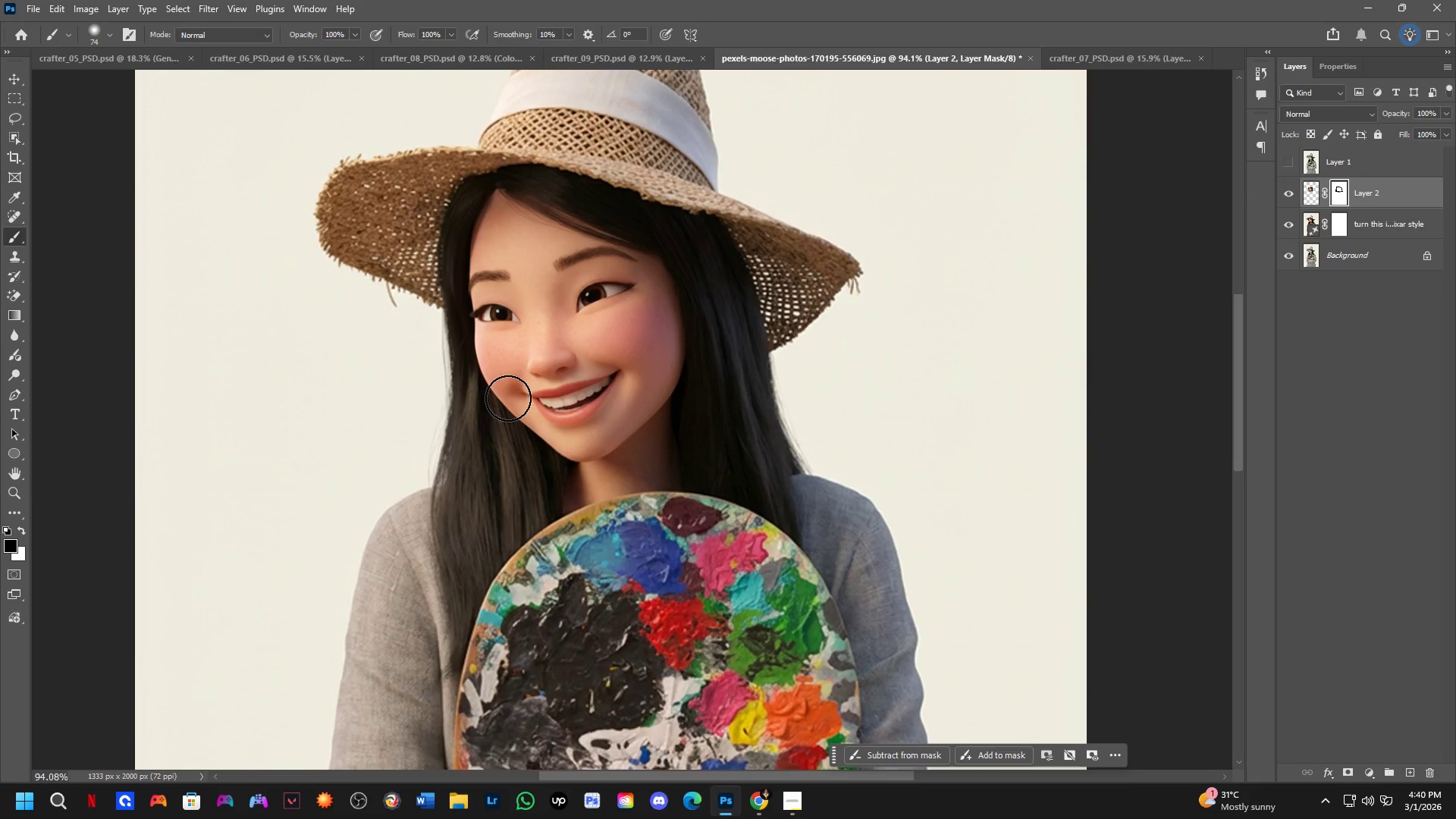 
scroll: coordinate [515, 400], scroll_direction: up, amount: 2.0
 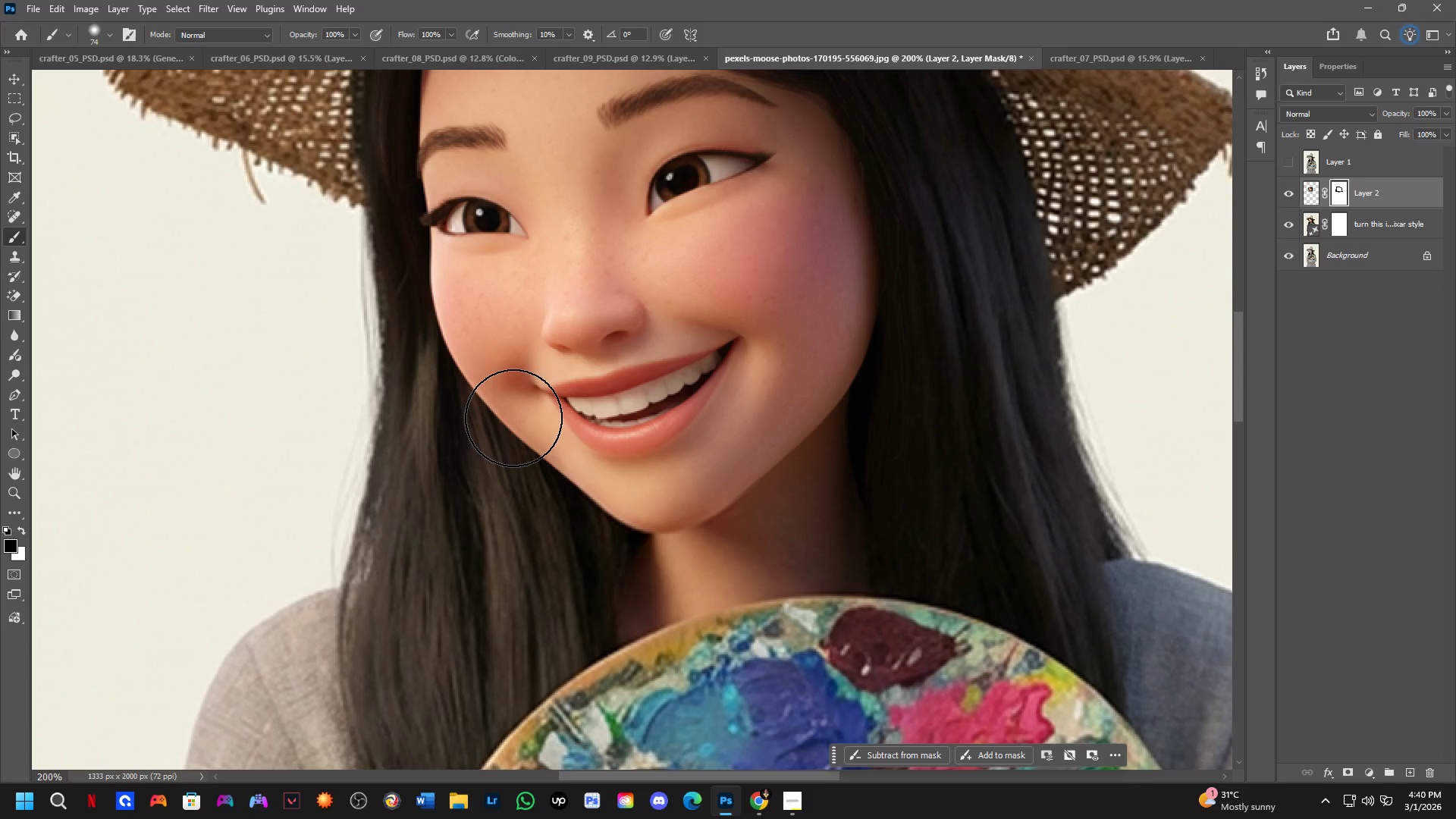 
key(Shift+ShiftLeft)
 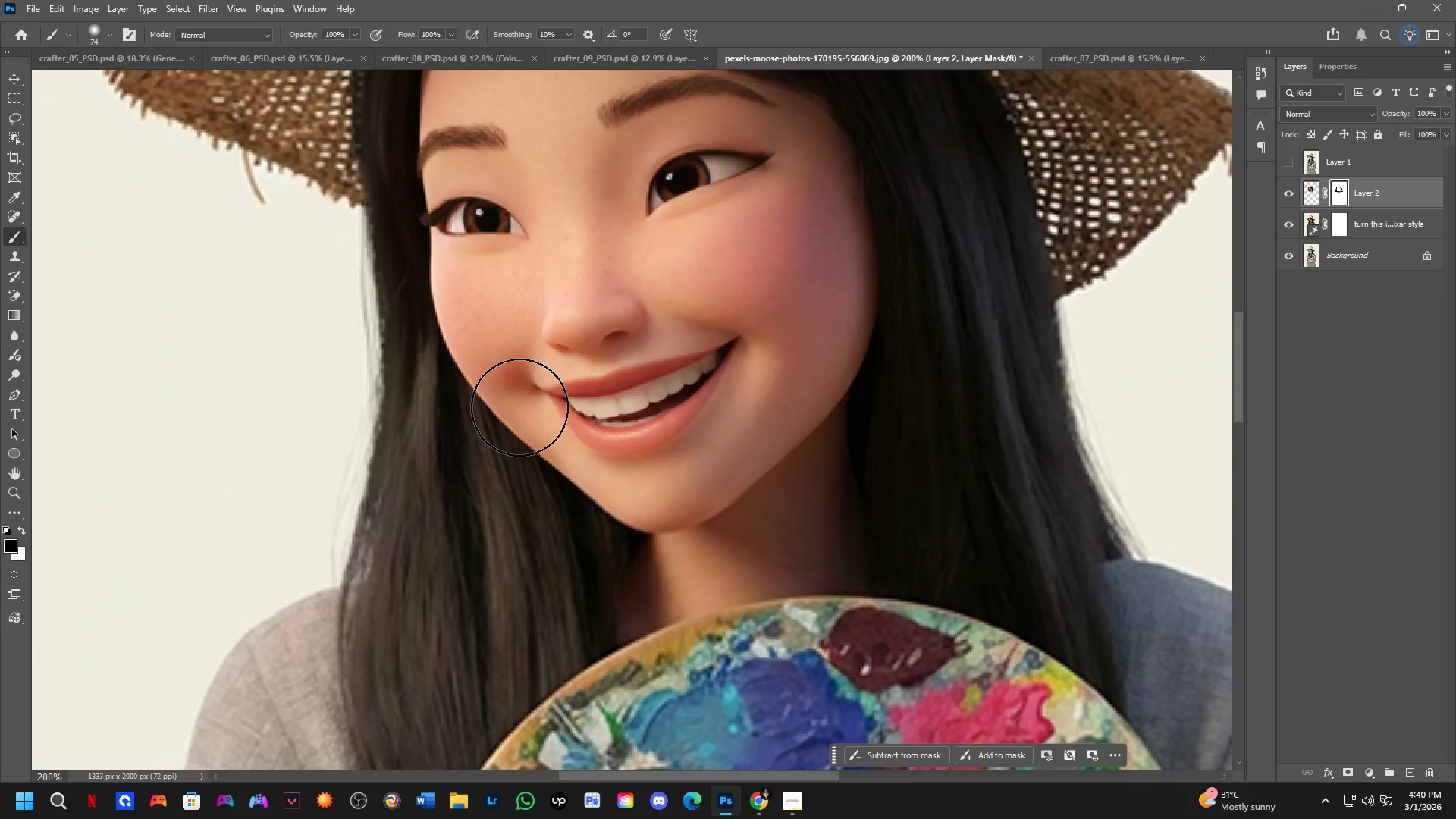 
hold_key(key=Space, duration=0.45)
 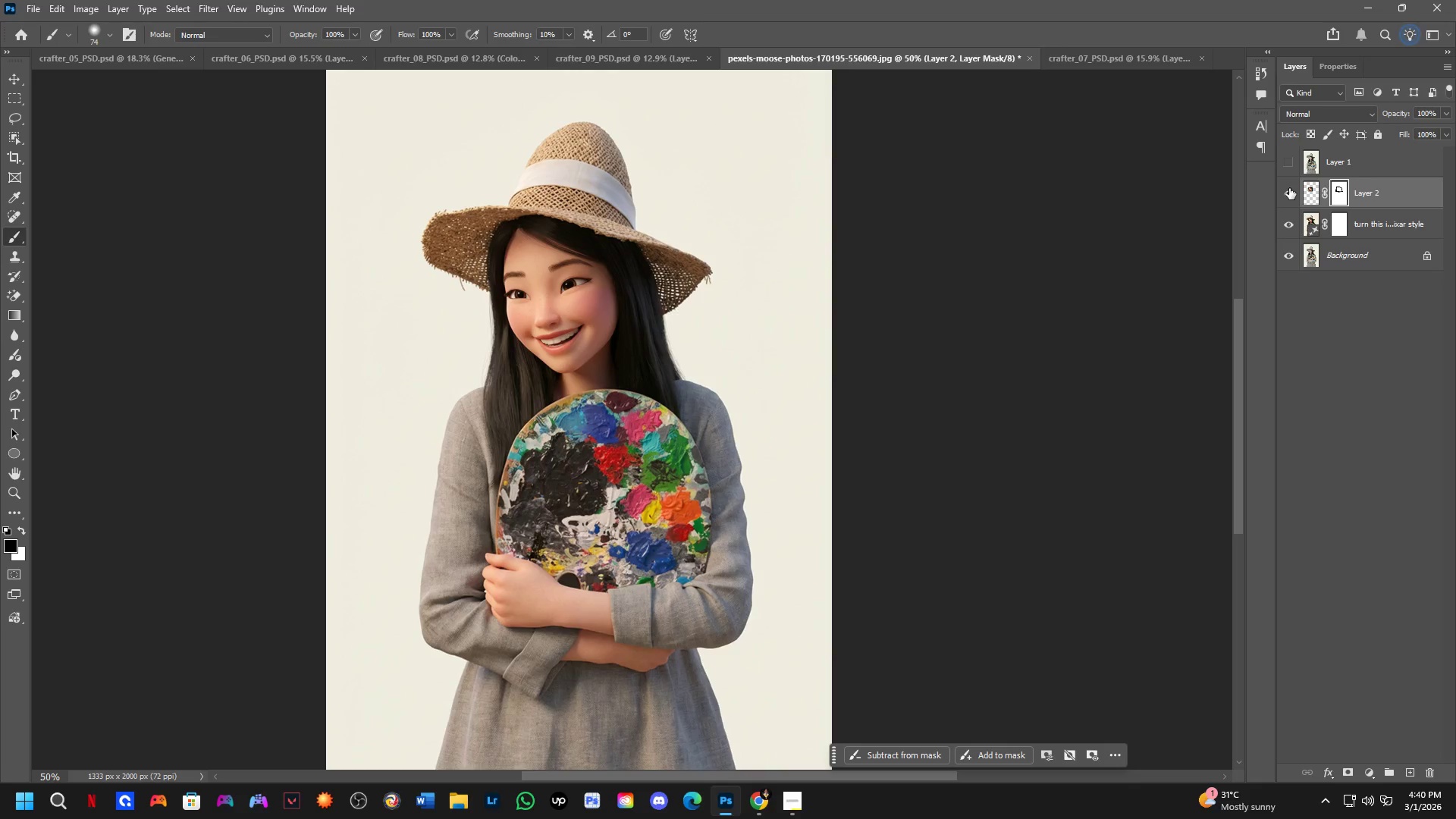 
left_click_drag(start_coordinate=[638, 429], to_coordinate=[644, 381])
 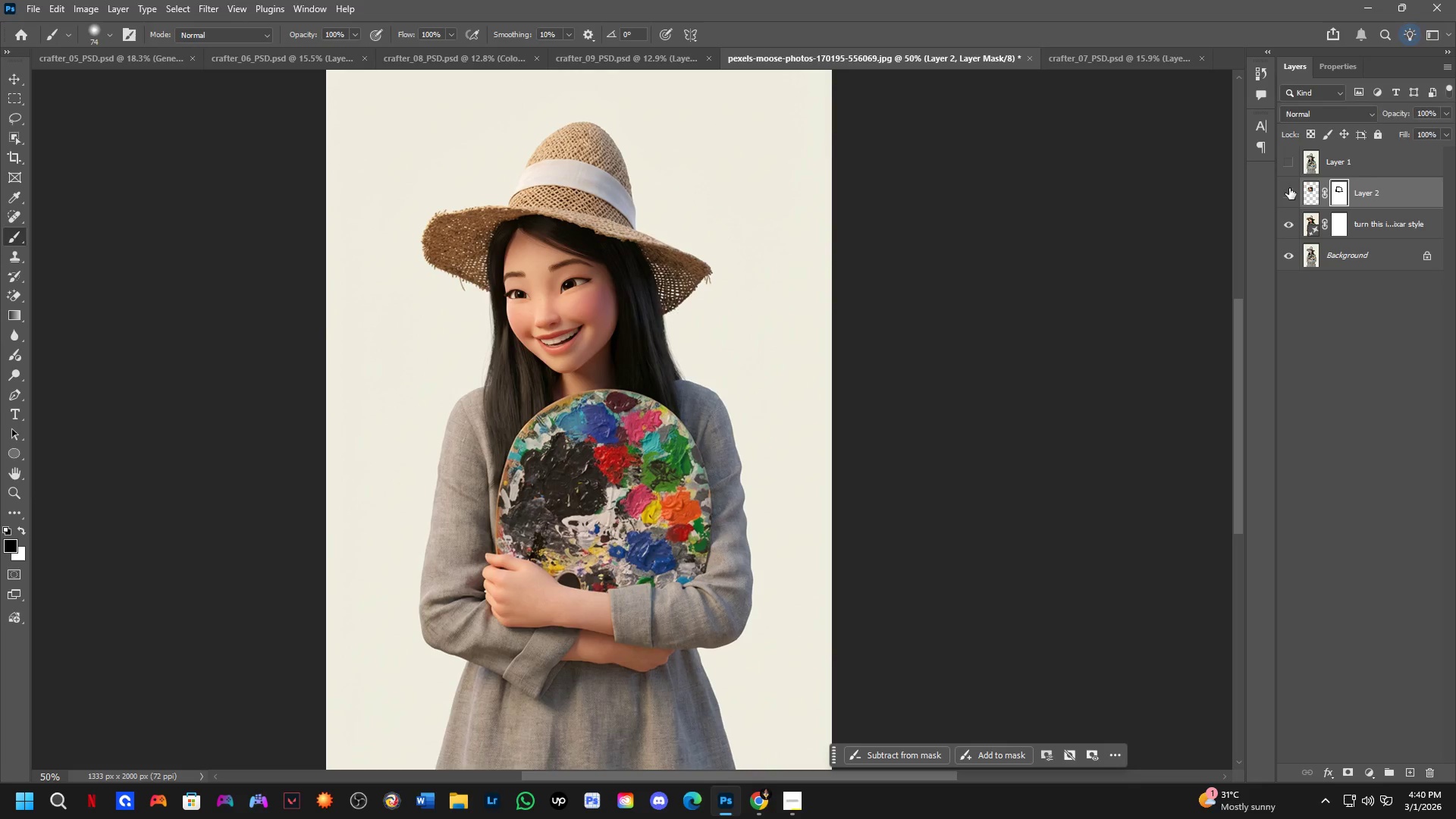 
scroll: coordinate [519, 407], scroll_direction: down, amount: 4.0
 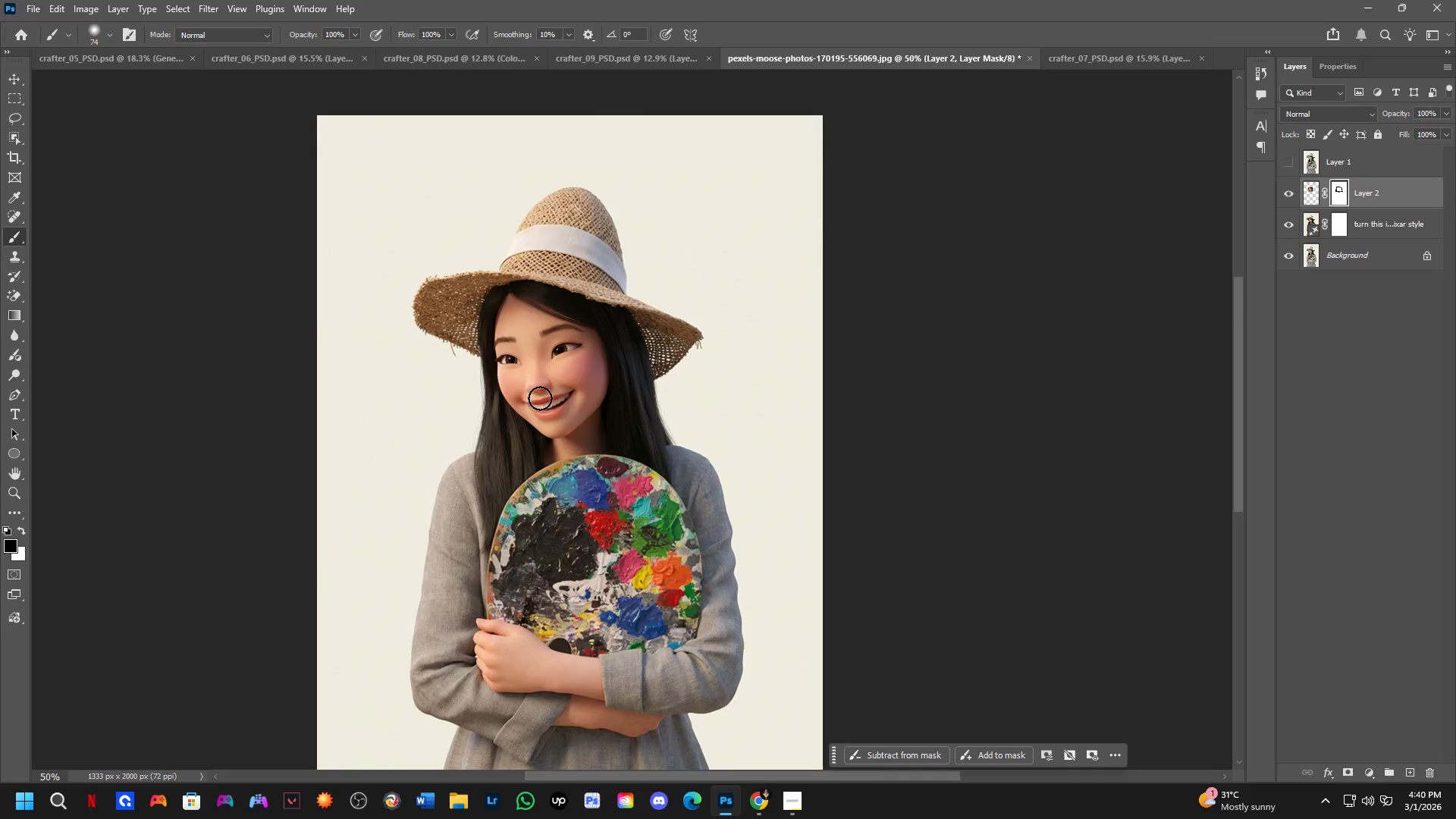 
double_click([1289, 188])
 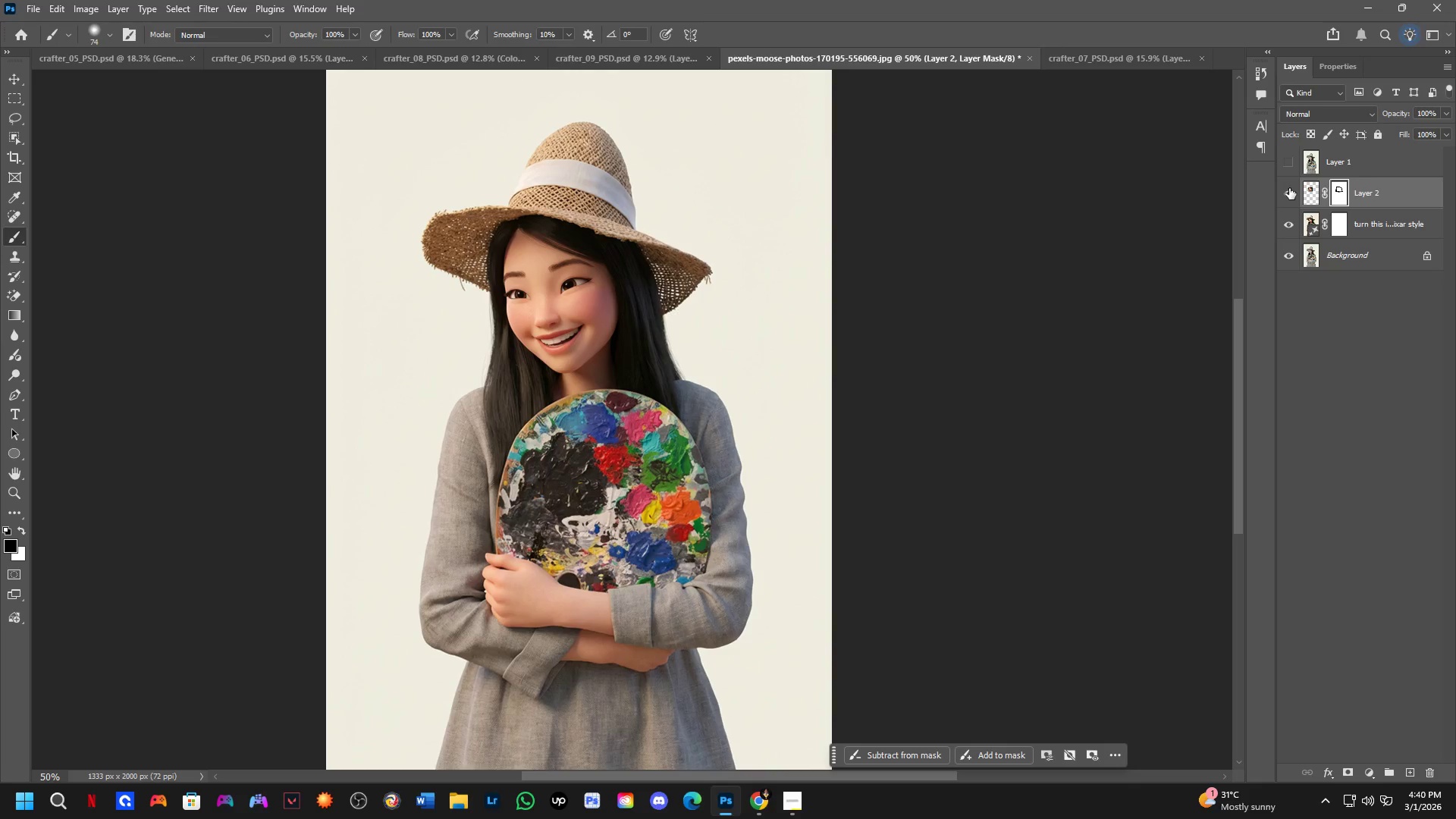 
triple_click([1289, 188])
 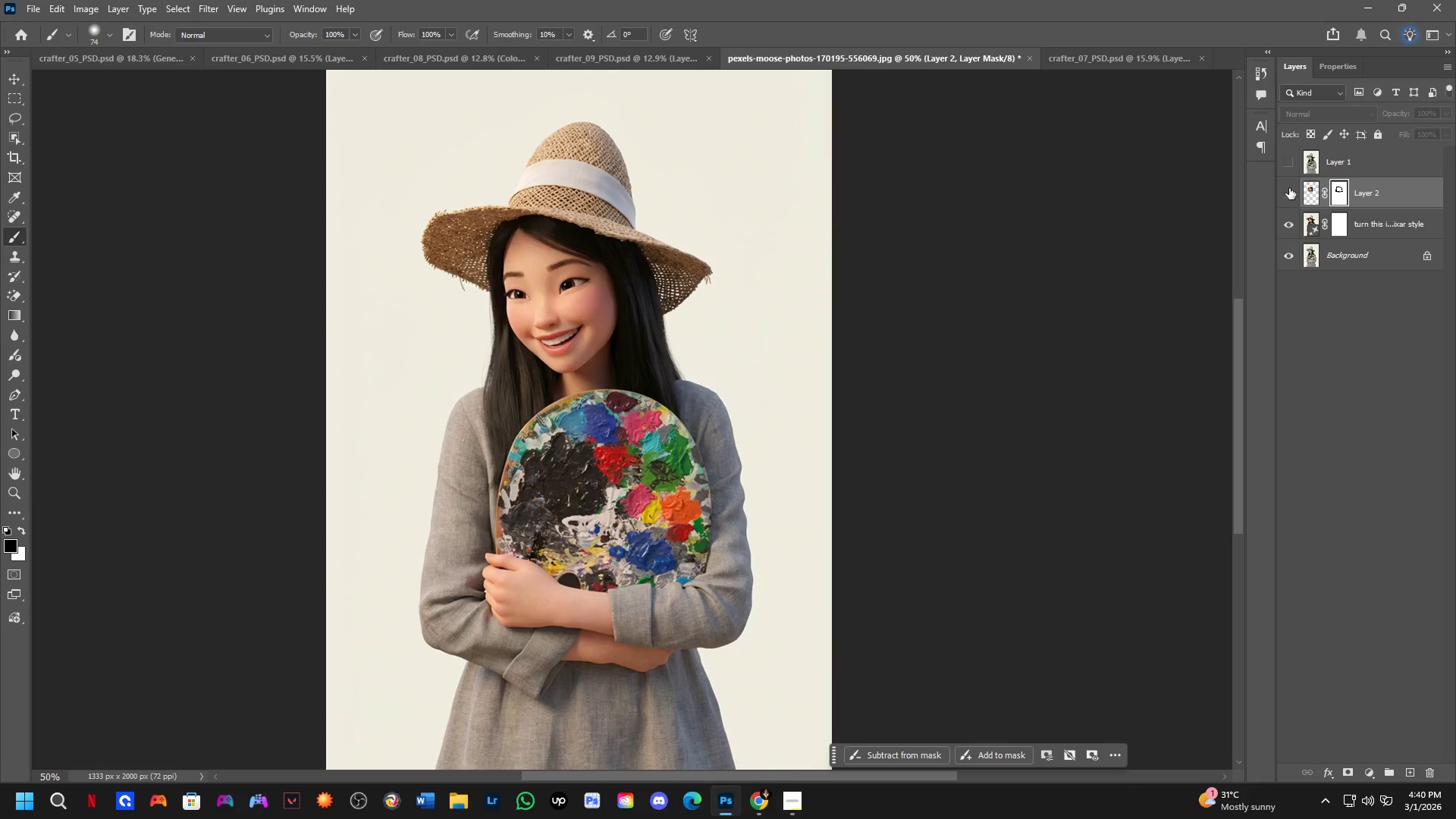 
triple_click([1289, 188])
 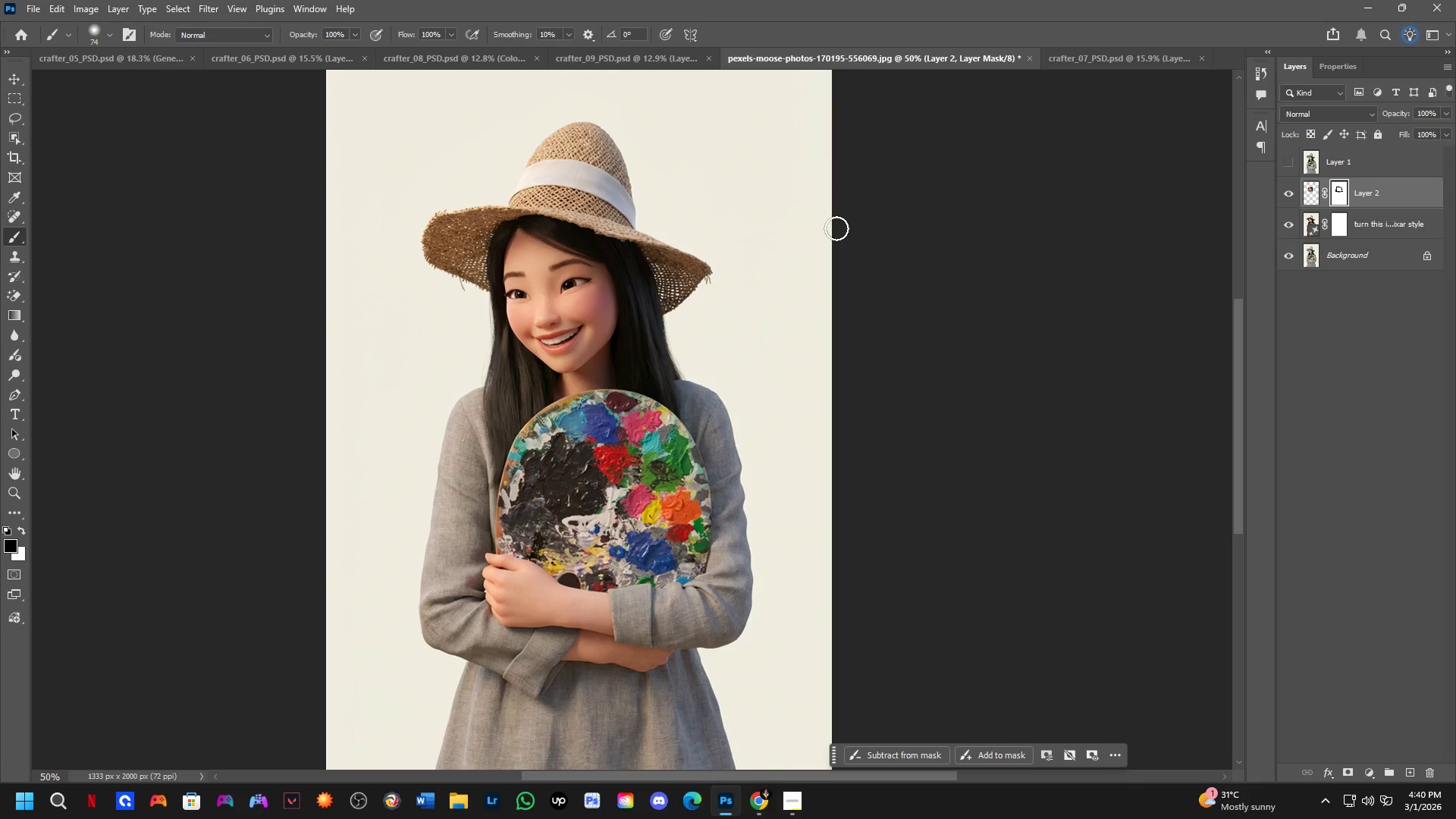 
key(Shift+ShiftLeft)
 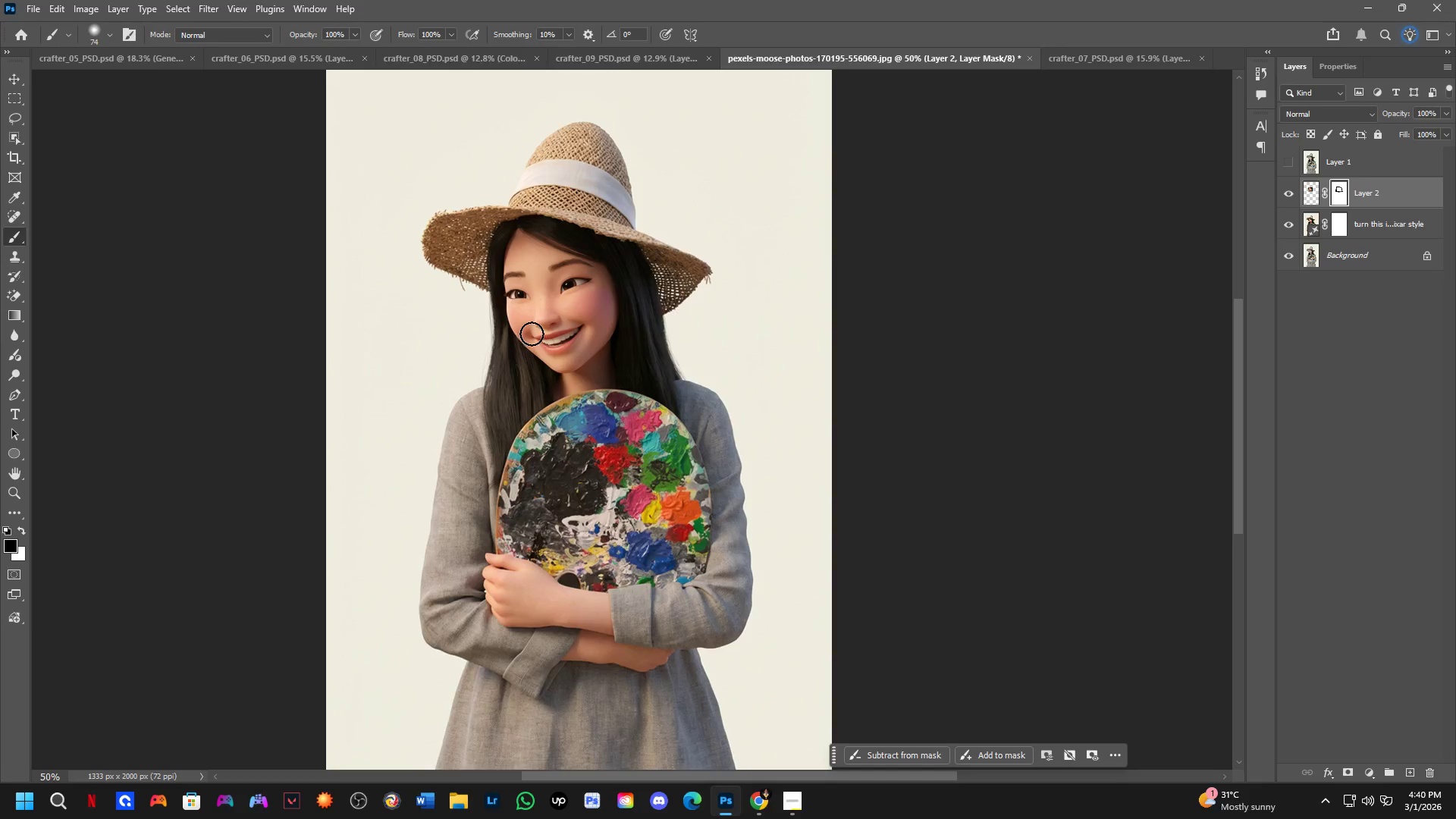 
hold_key(key=Space, duration=0.52)
 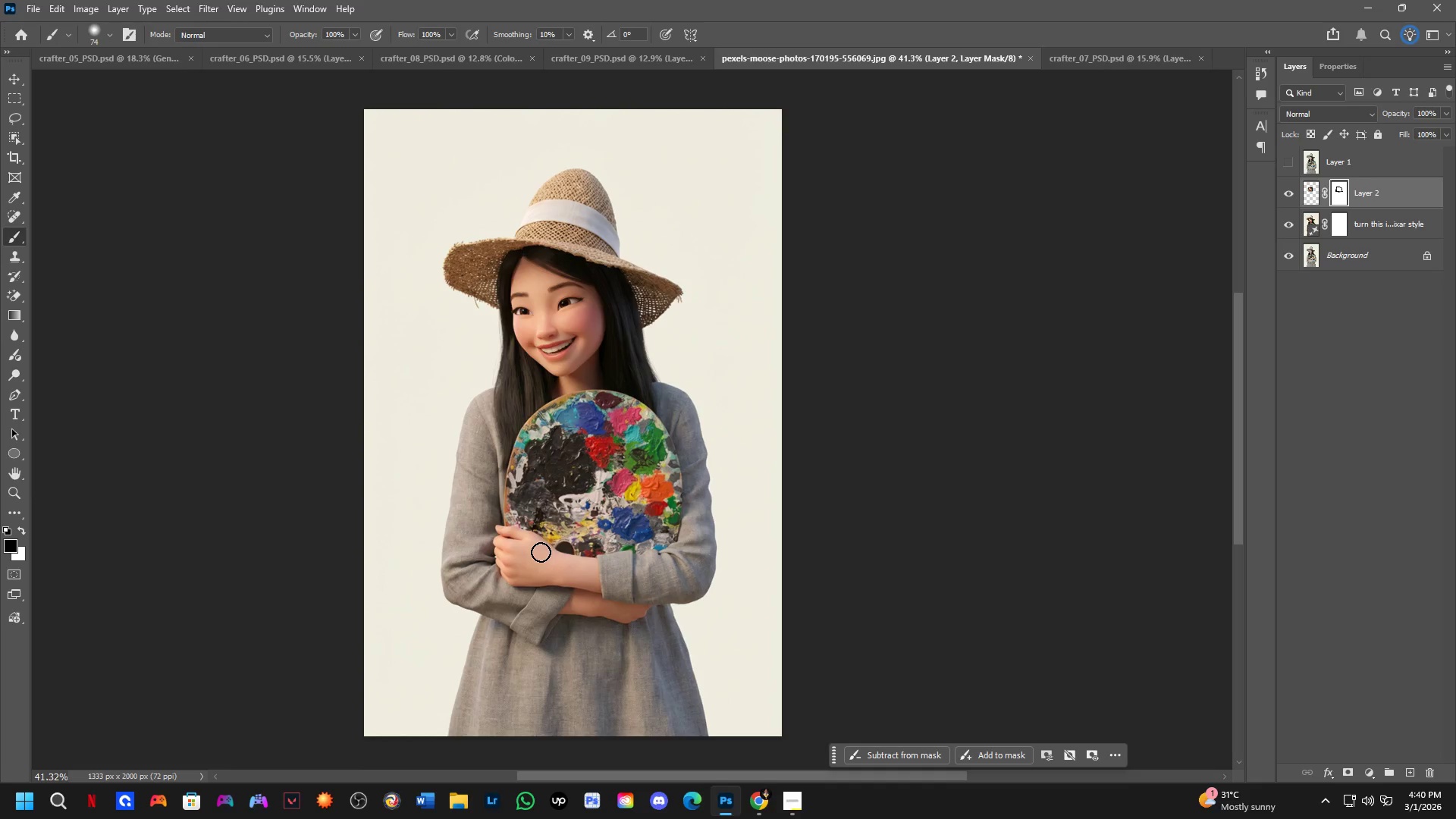 
left_click_drag(start_coordinate=[580, 297], to_coordinate=[582, 306])
 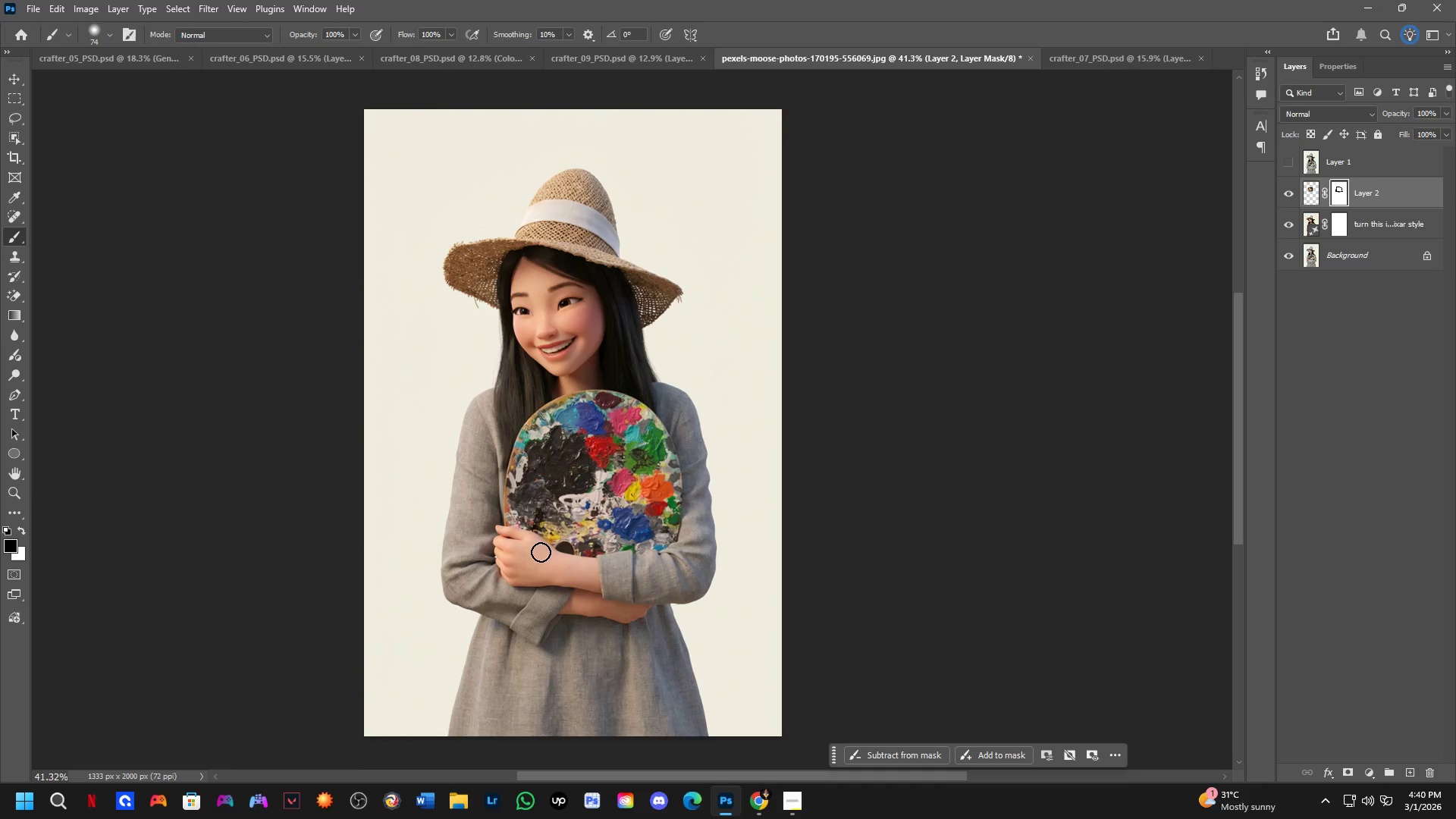 
scroll: coordinate [532, 334], scroll_direction: down, amount: 2.0
 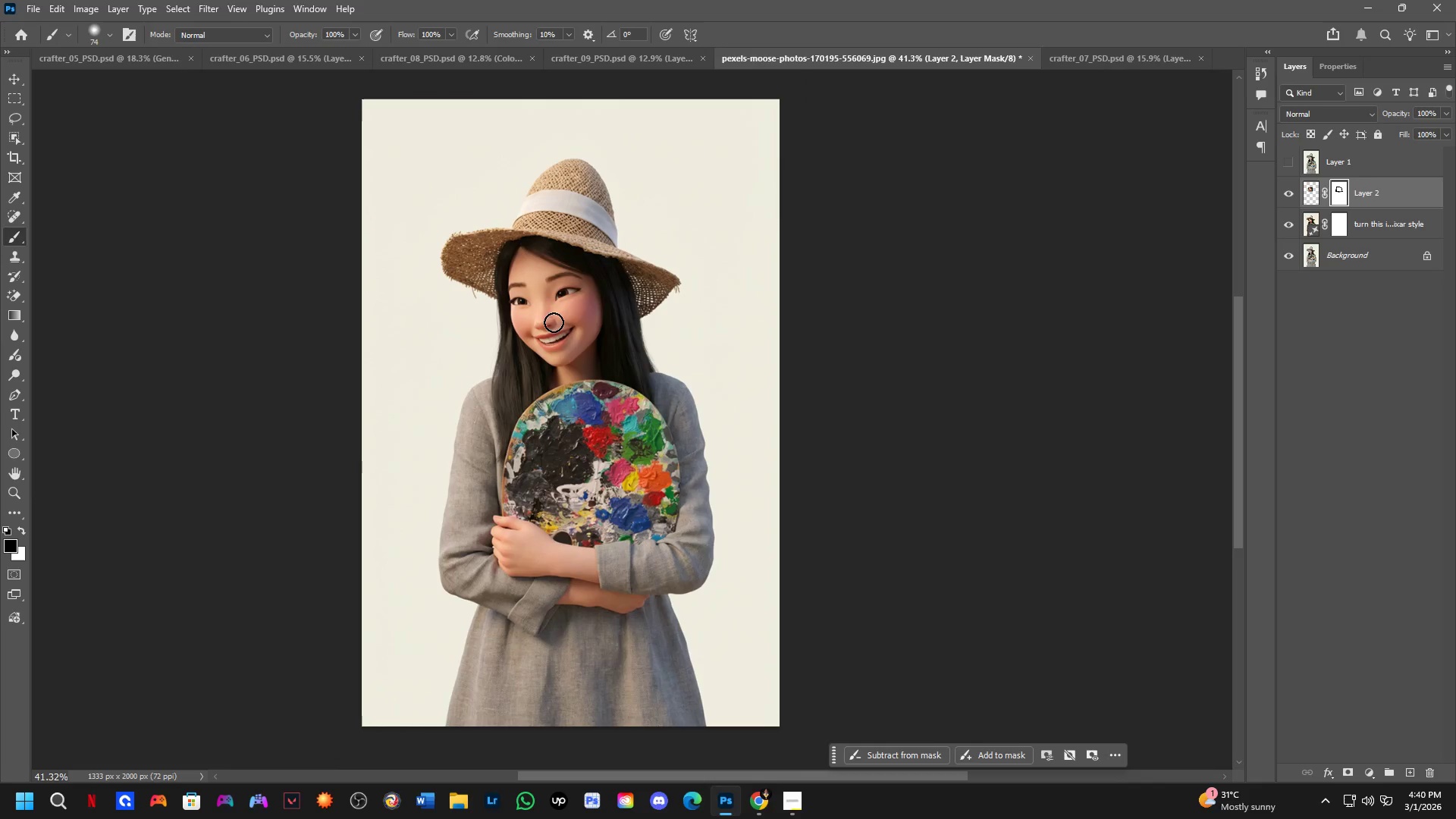 
hold_key(key=Space, duration=0.47)
 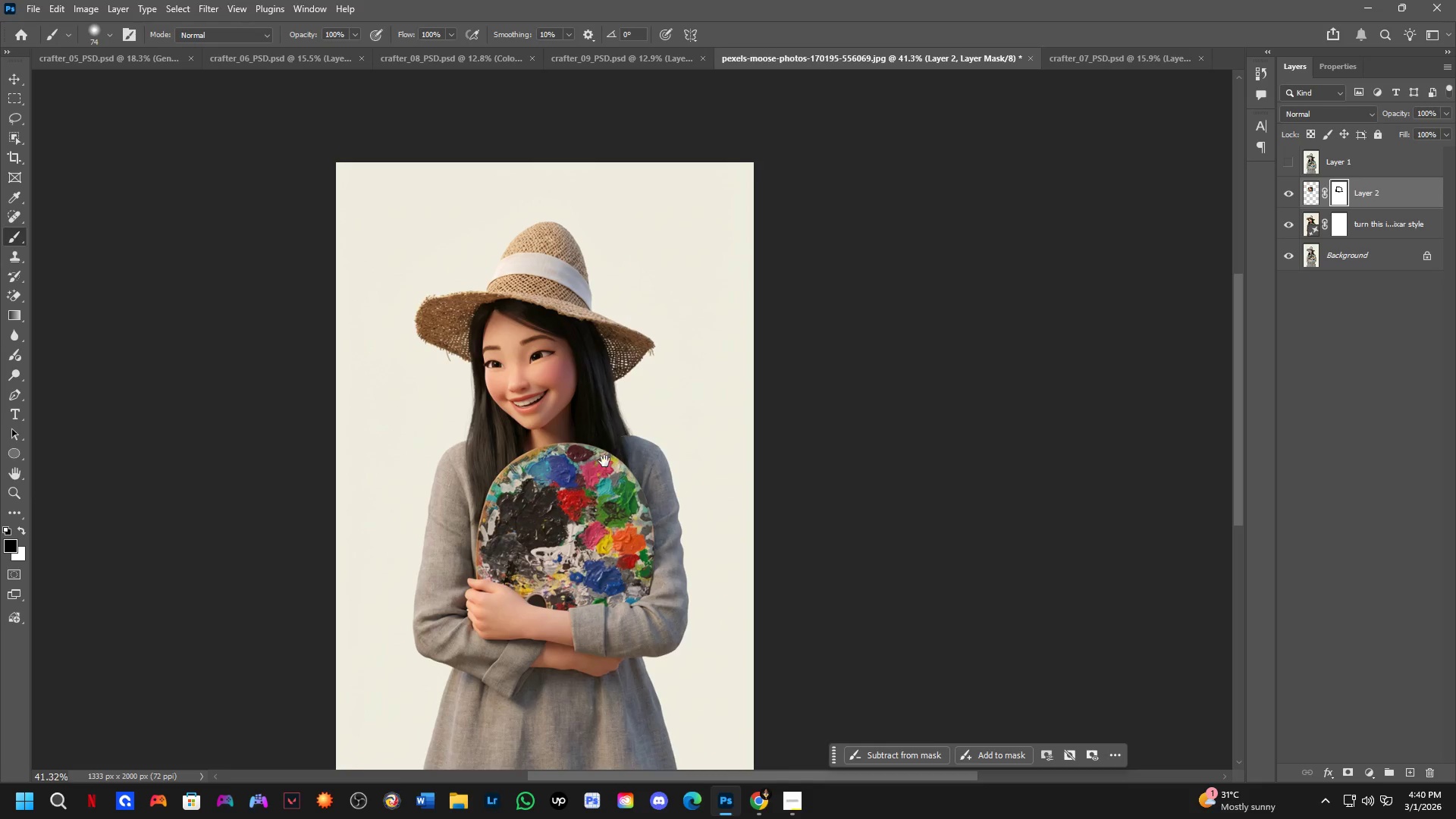 
left_click_drag(start_coordinate=[632, 361], to_coordinate=[626, 382])
 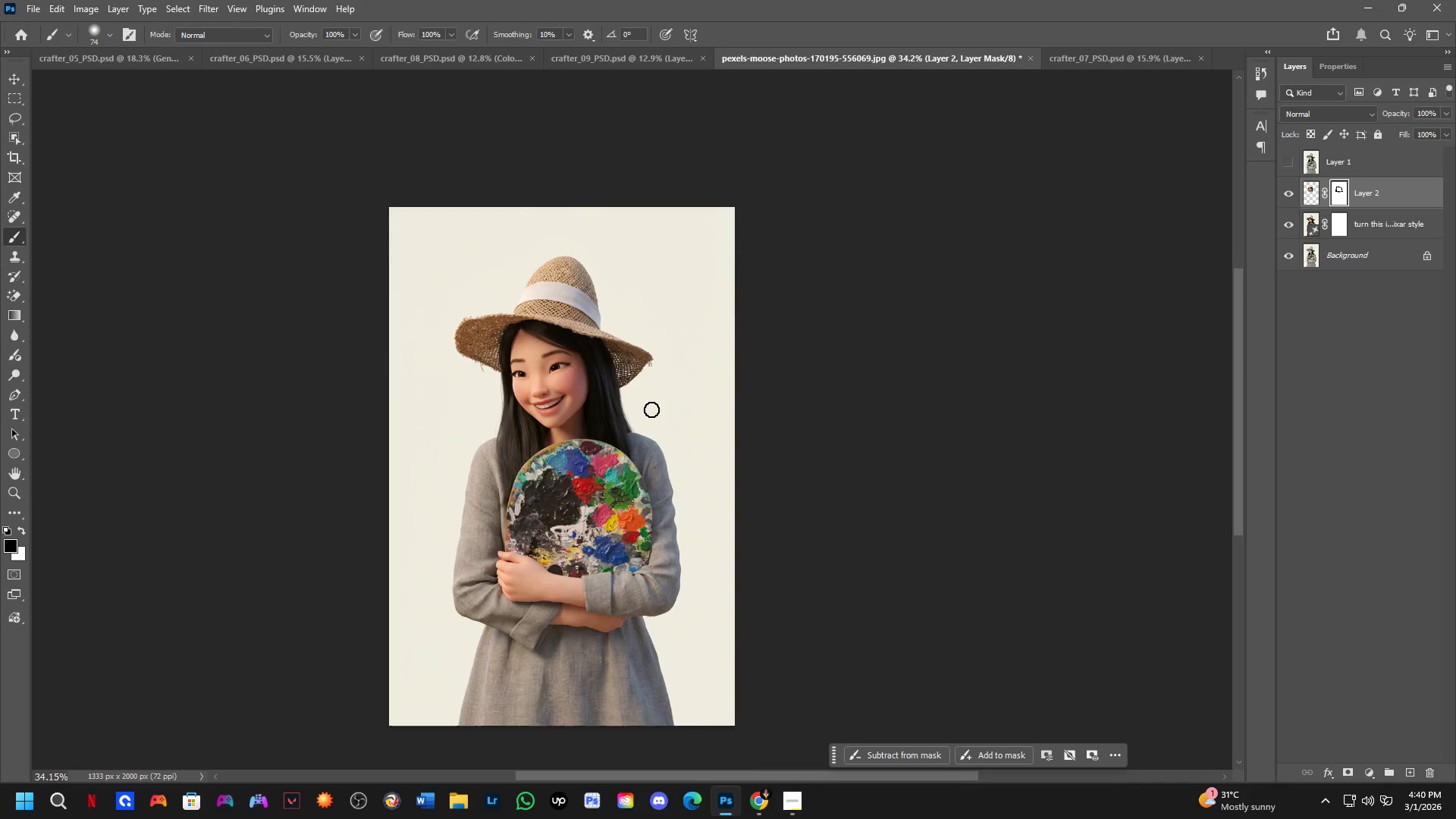 
scroll: coordinate [541, 552], scroll_direction: down, amount: 2.0
 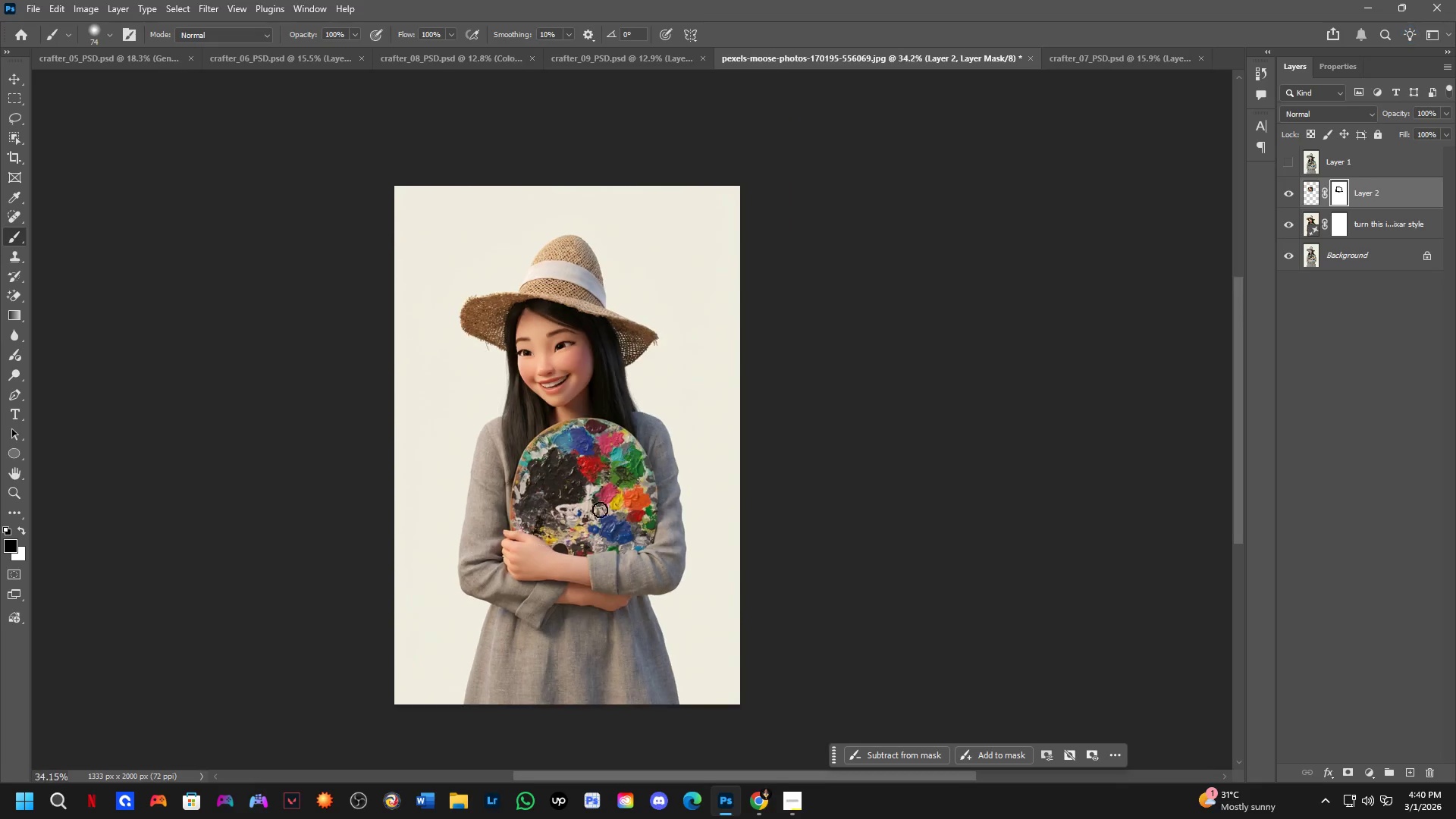 
hold_key(key=Space, duration=0.47)
 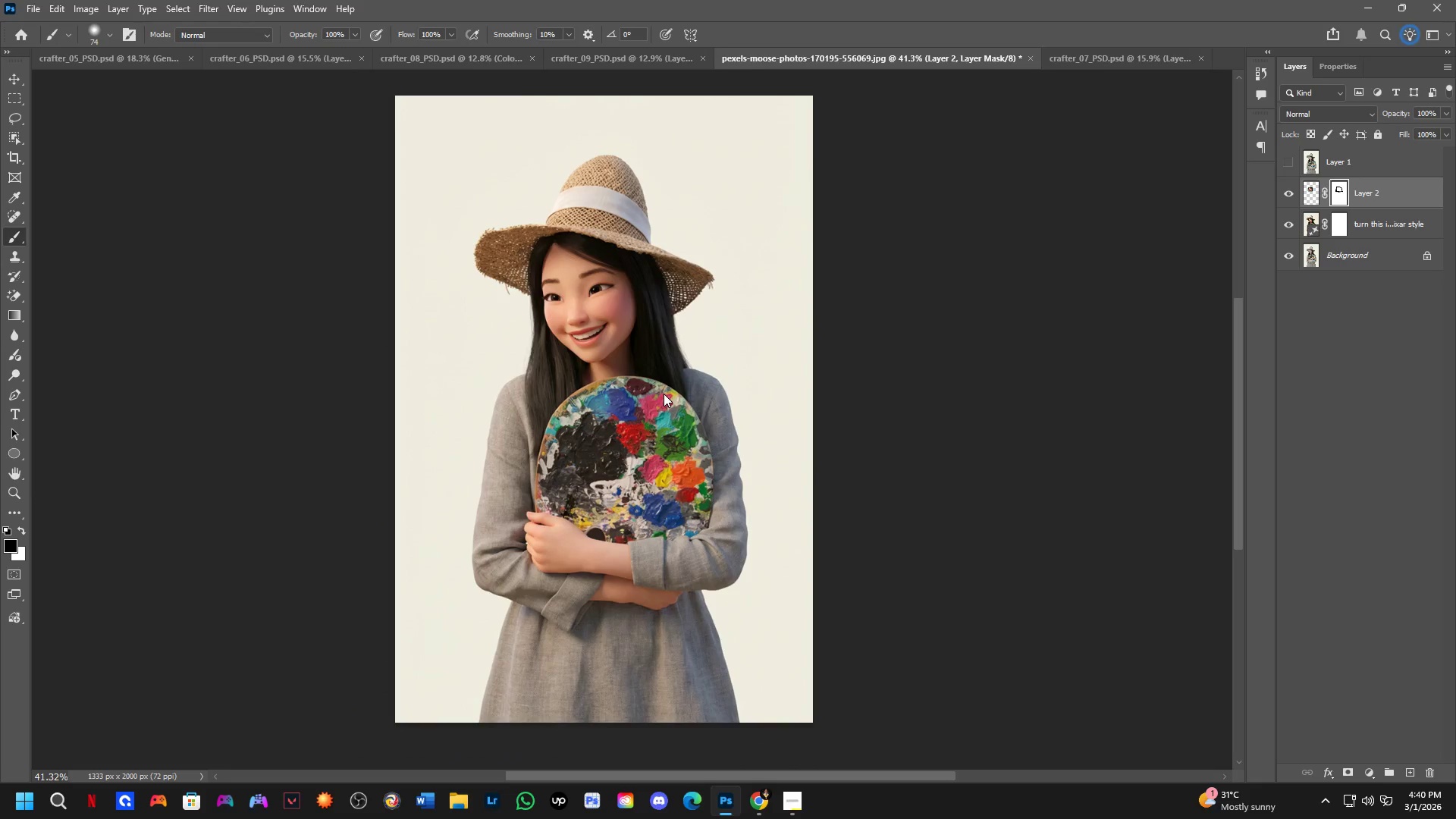 
left_click_drag(start_coordinate=[604, 460], to_coordinate=[664, 394])
 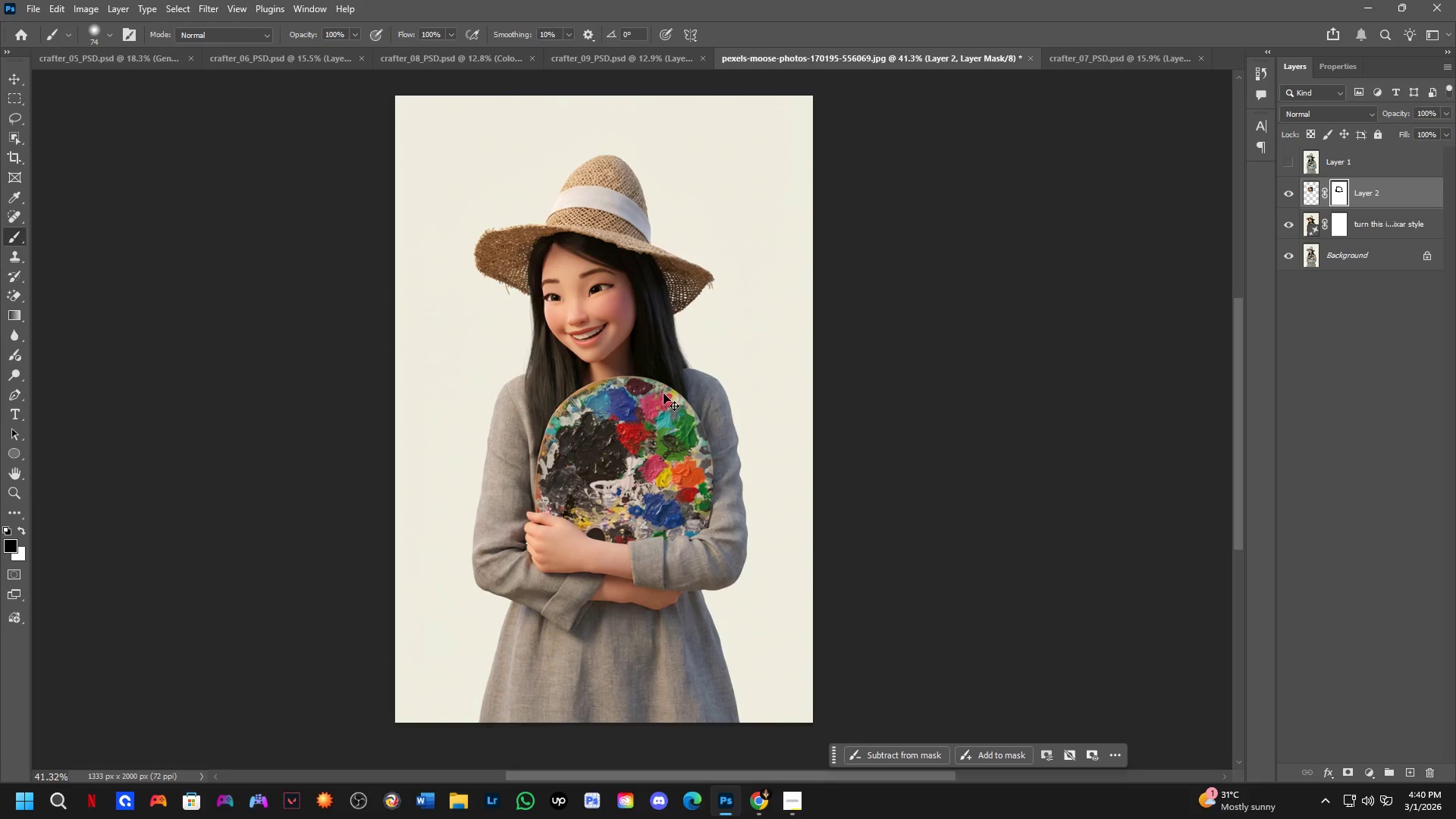 
scroll: coordinate [645, 421], scroll_direction: up, amount: 2.0
 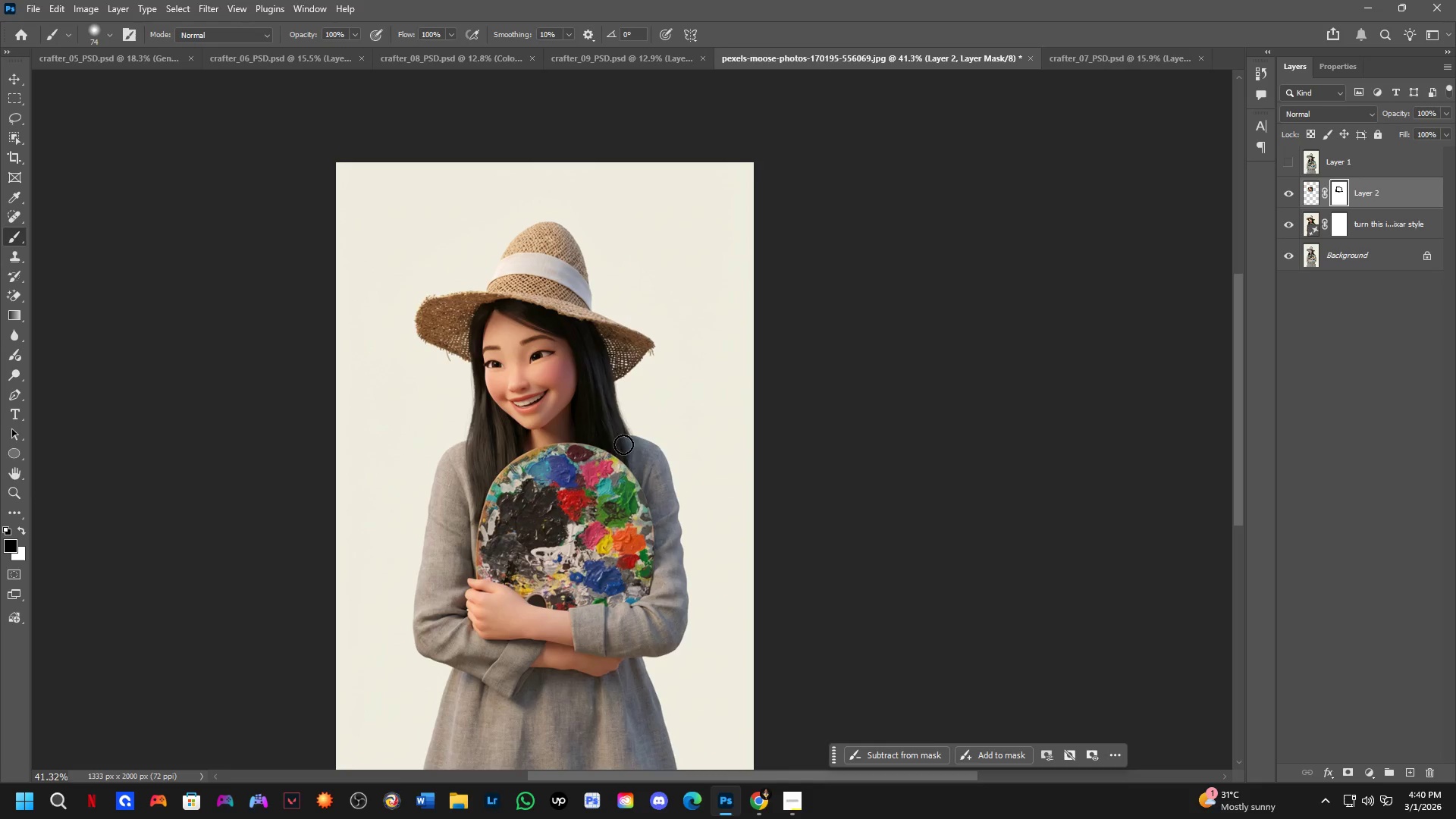 
key(Control+S)
 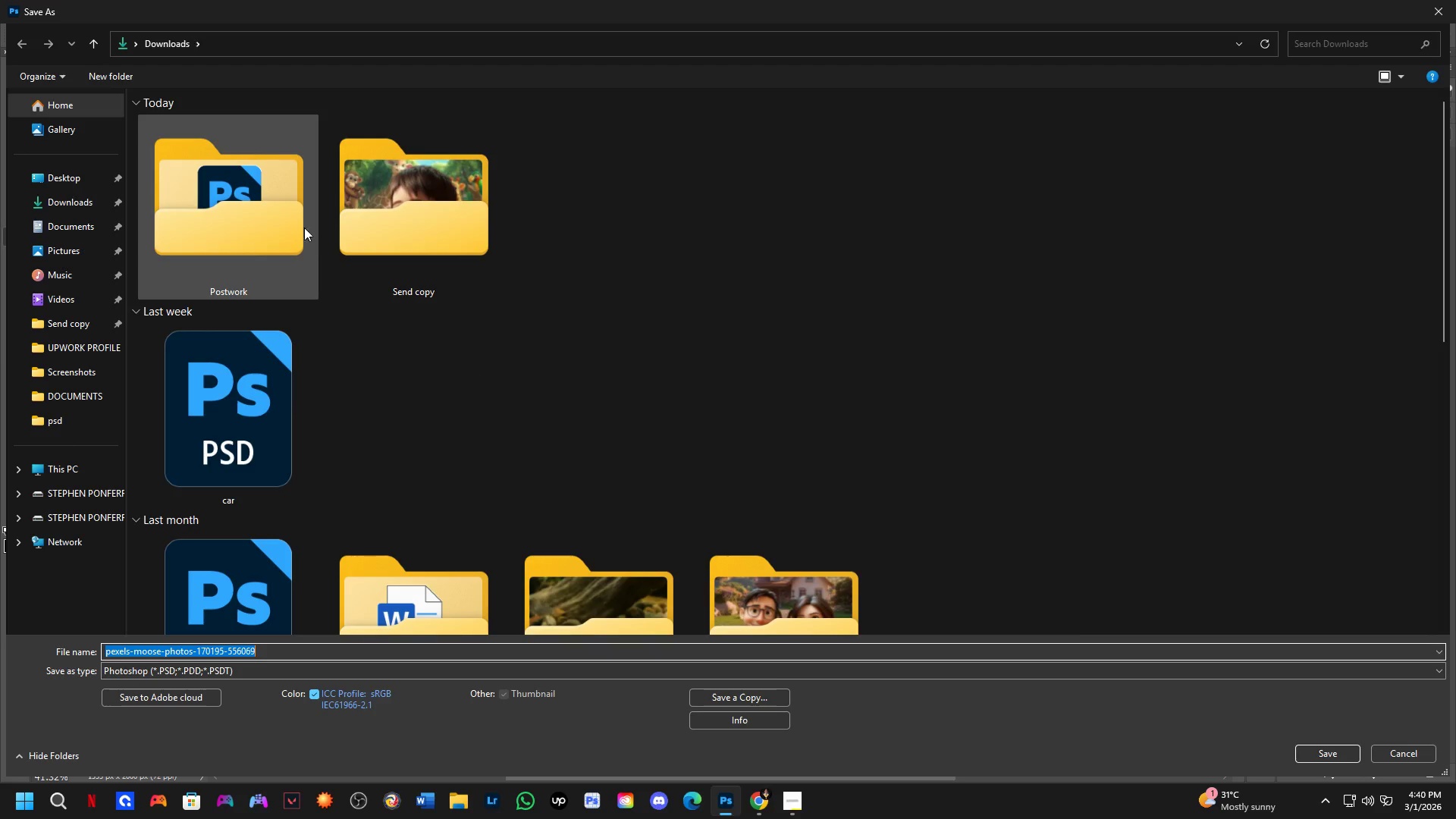 
double_click([297, 224])
 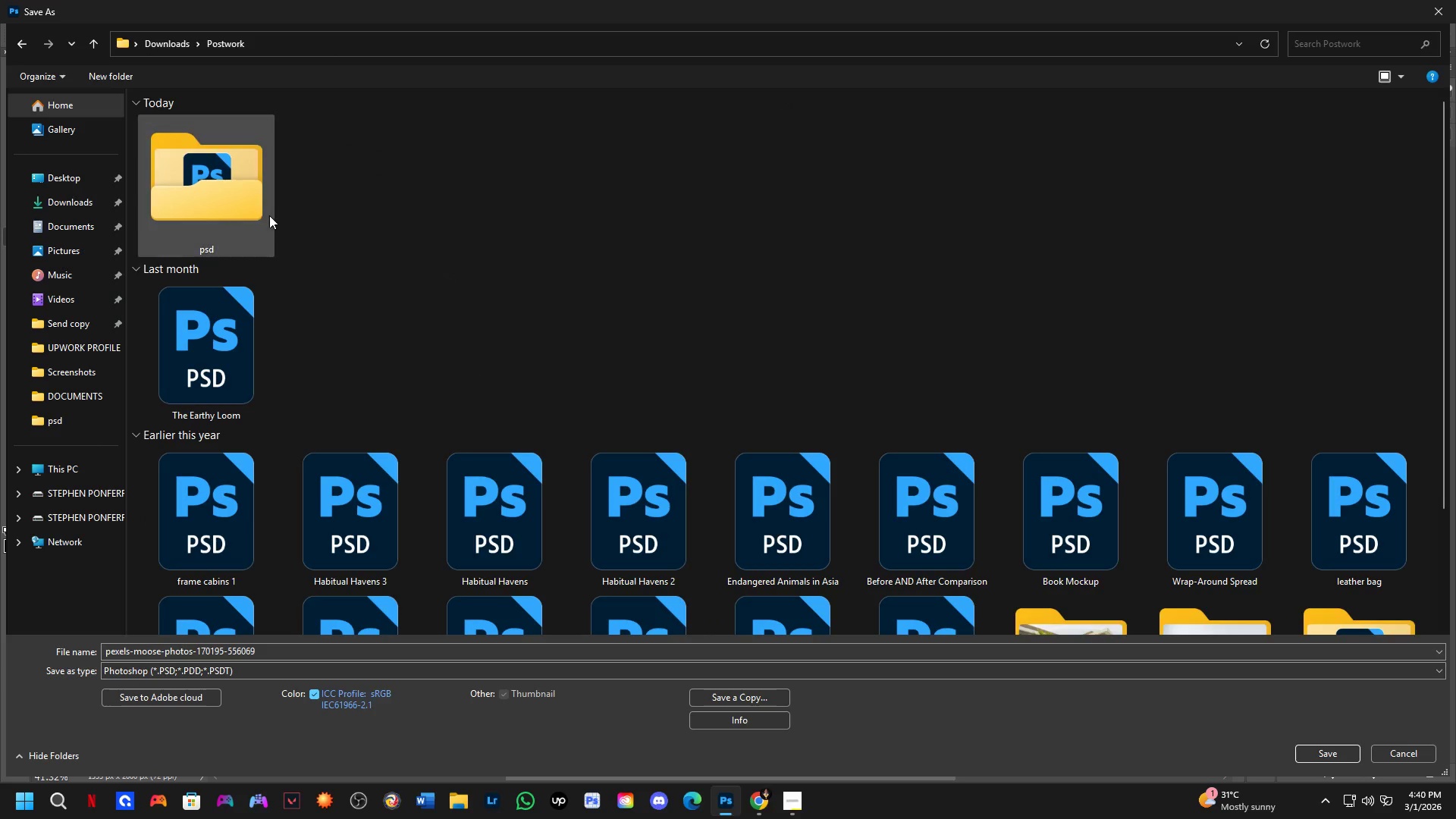 
triple_click([268, 212])
 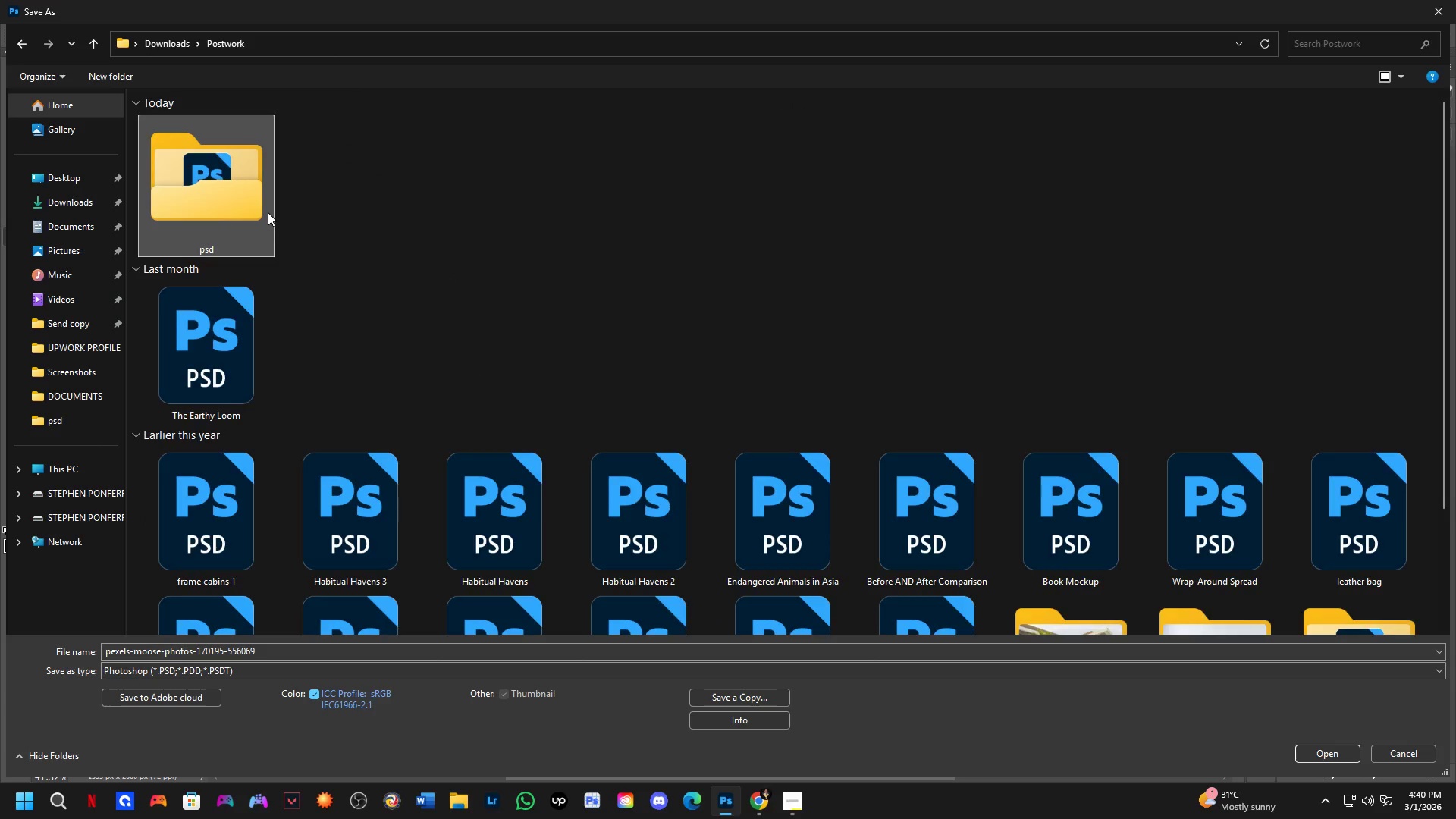 
triple_click([268, 212])
 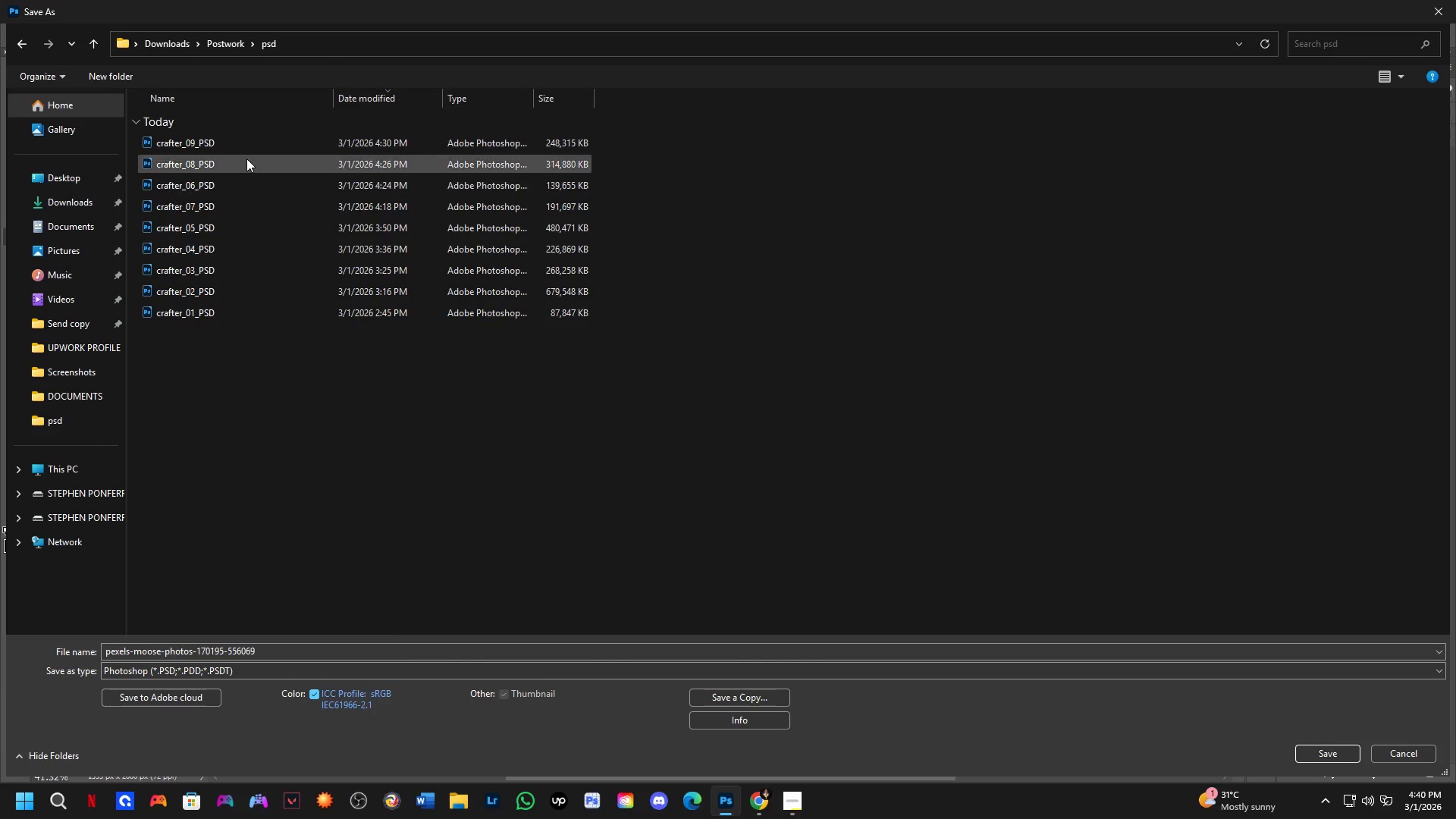 
left_click([249, 136])
 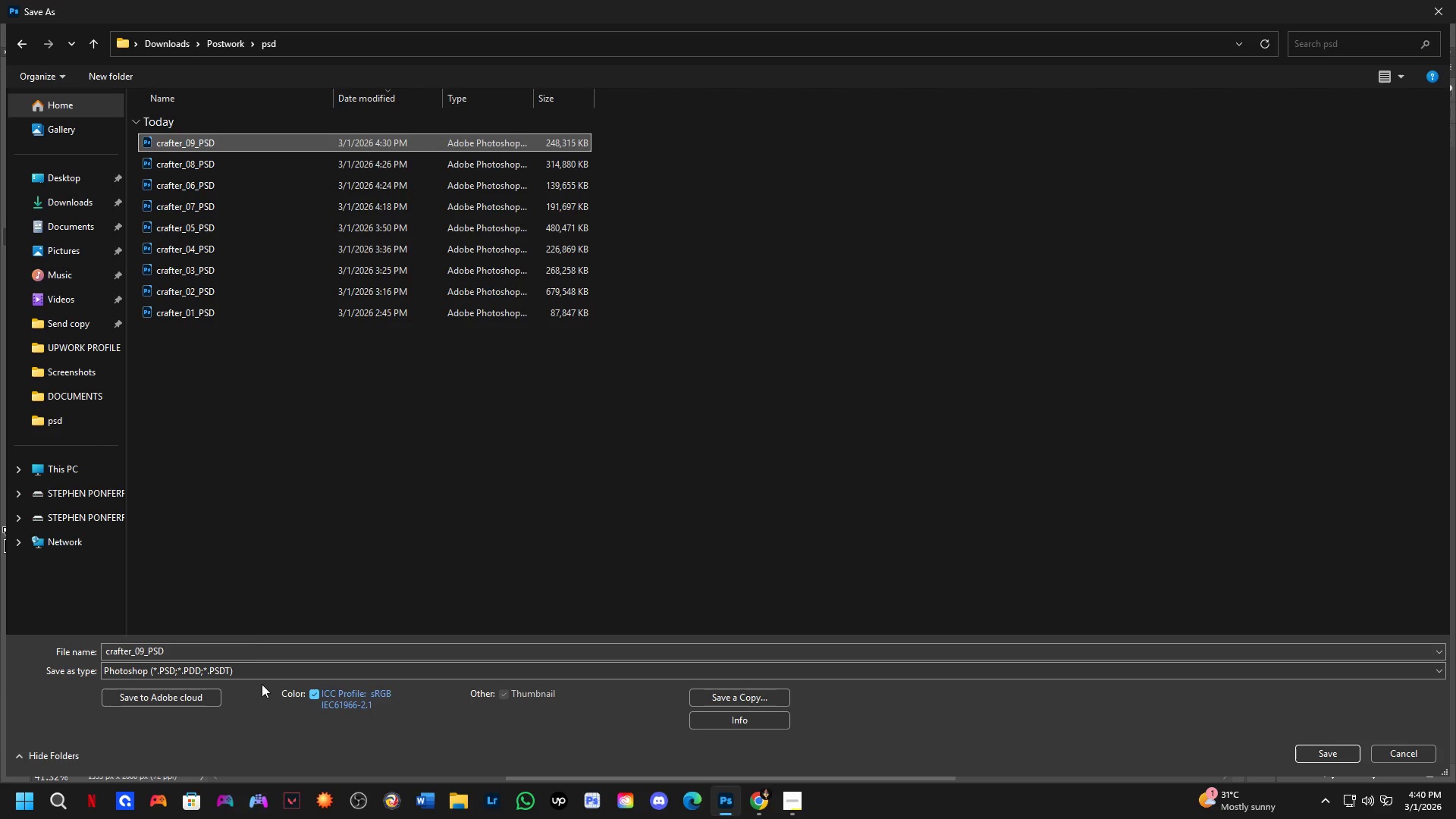 
left_click([251, 648])